 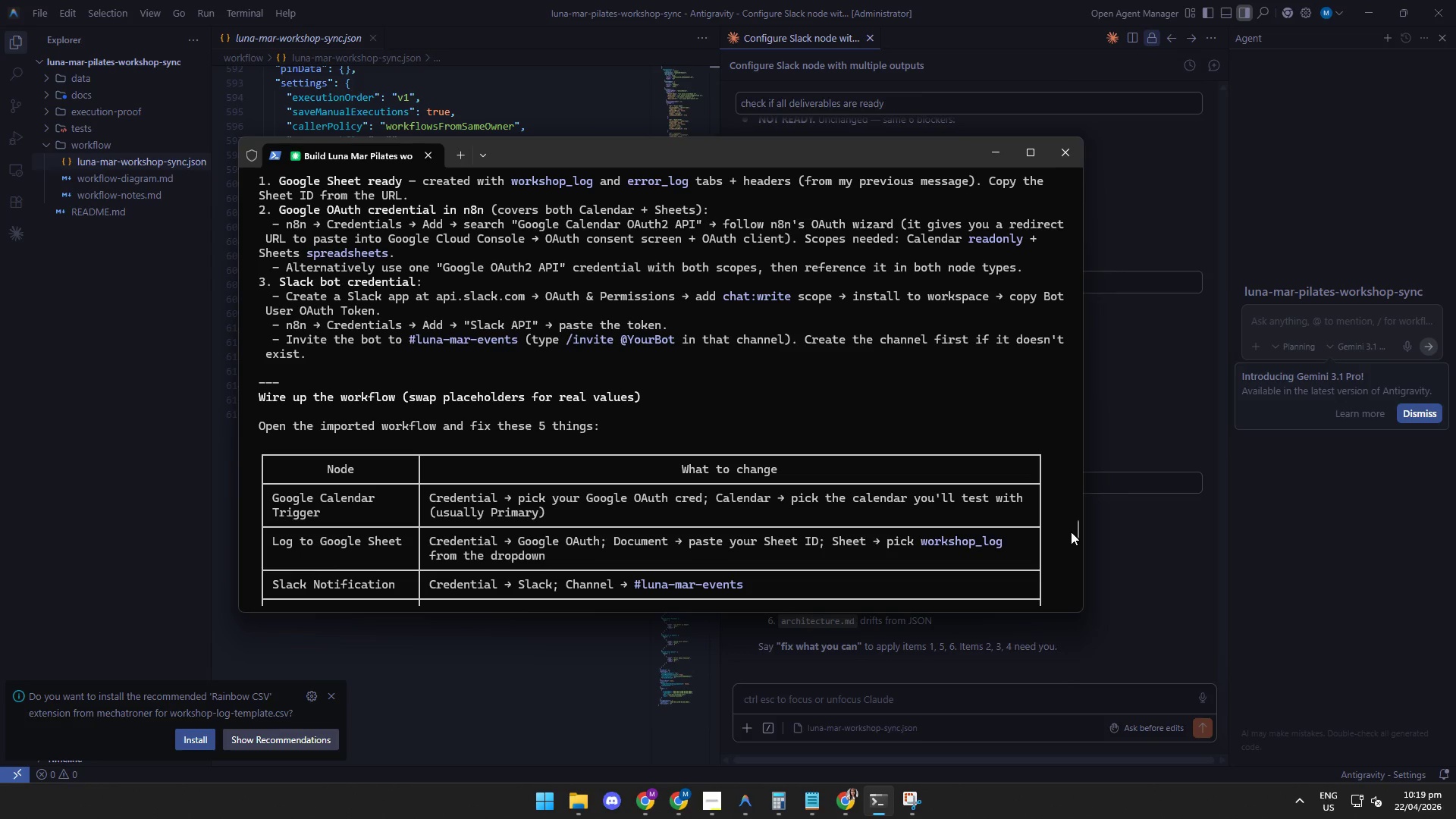 
left_click([922, 679])
 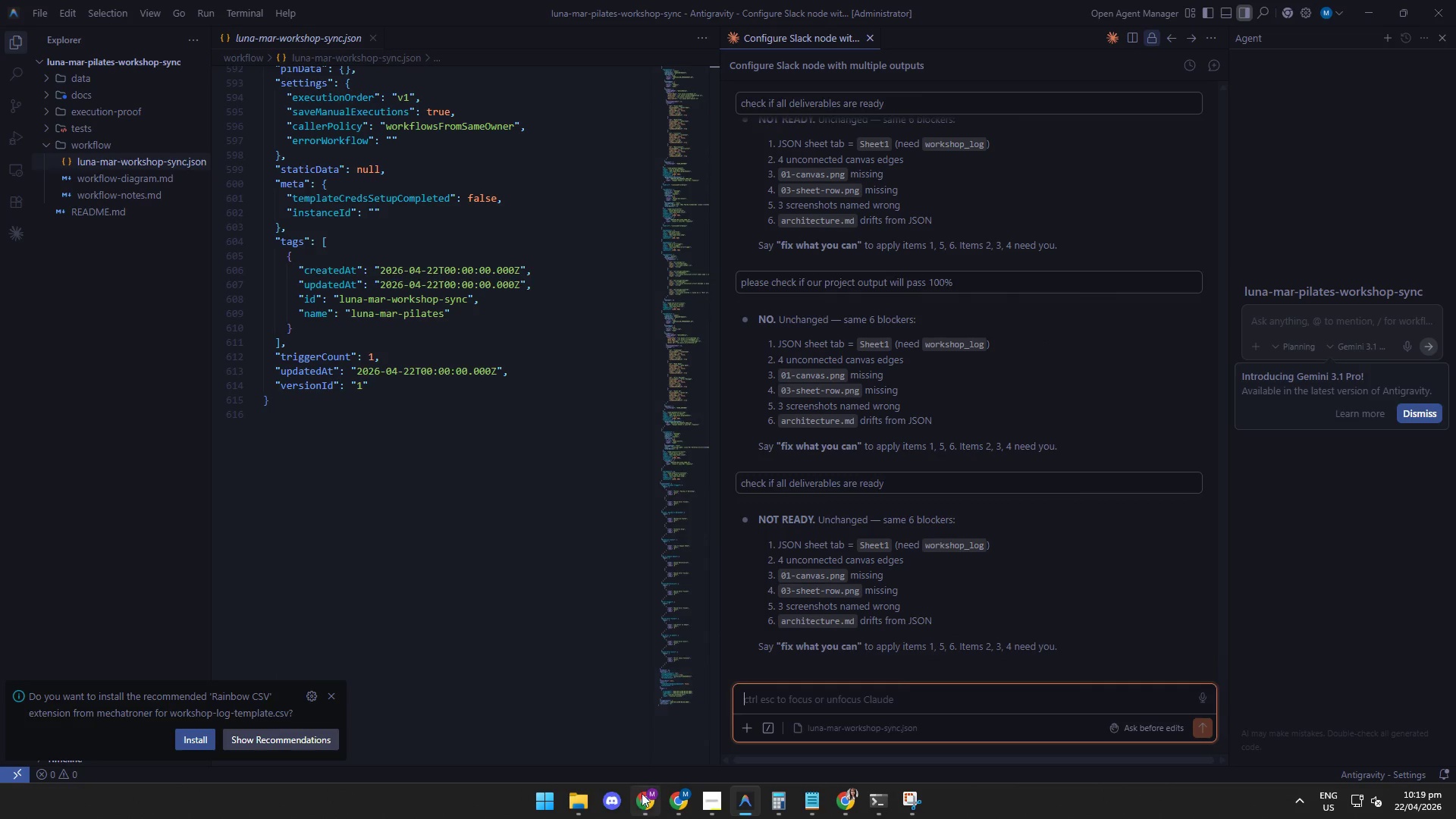 
left_click([642, 802])
 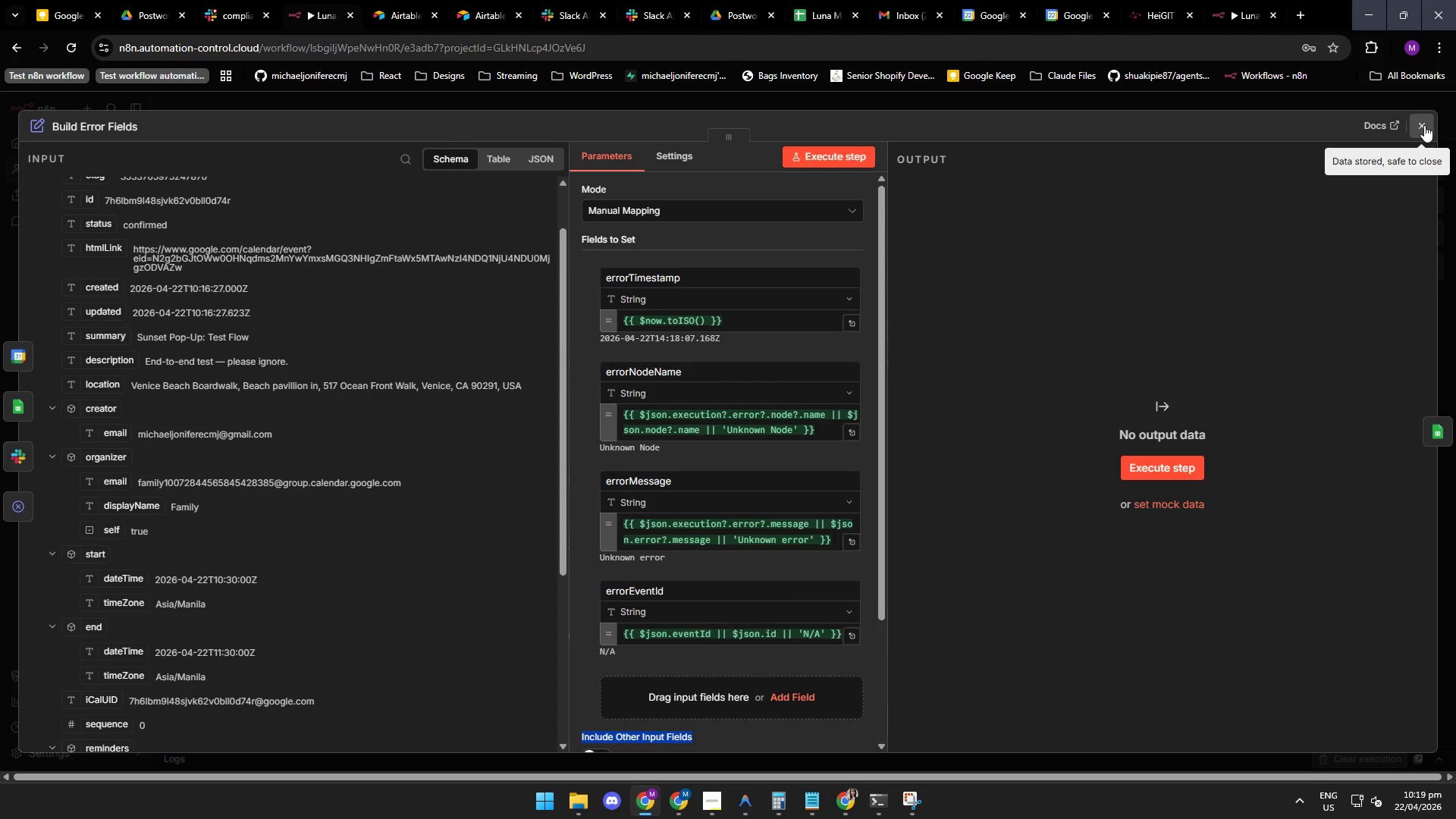 
left_click([1420, 126])
 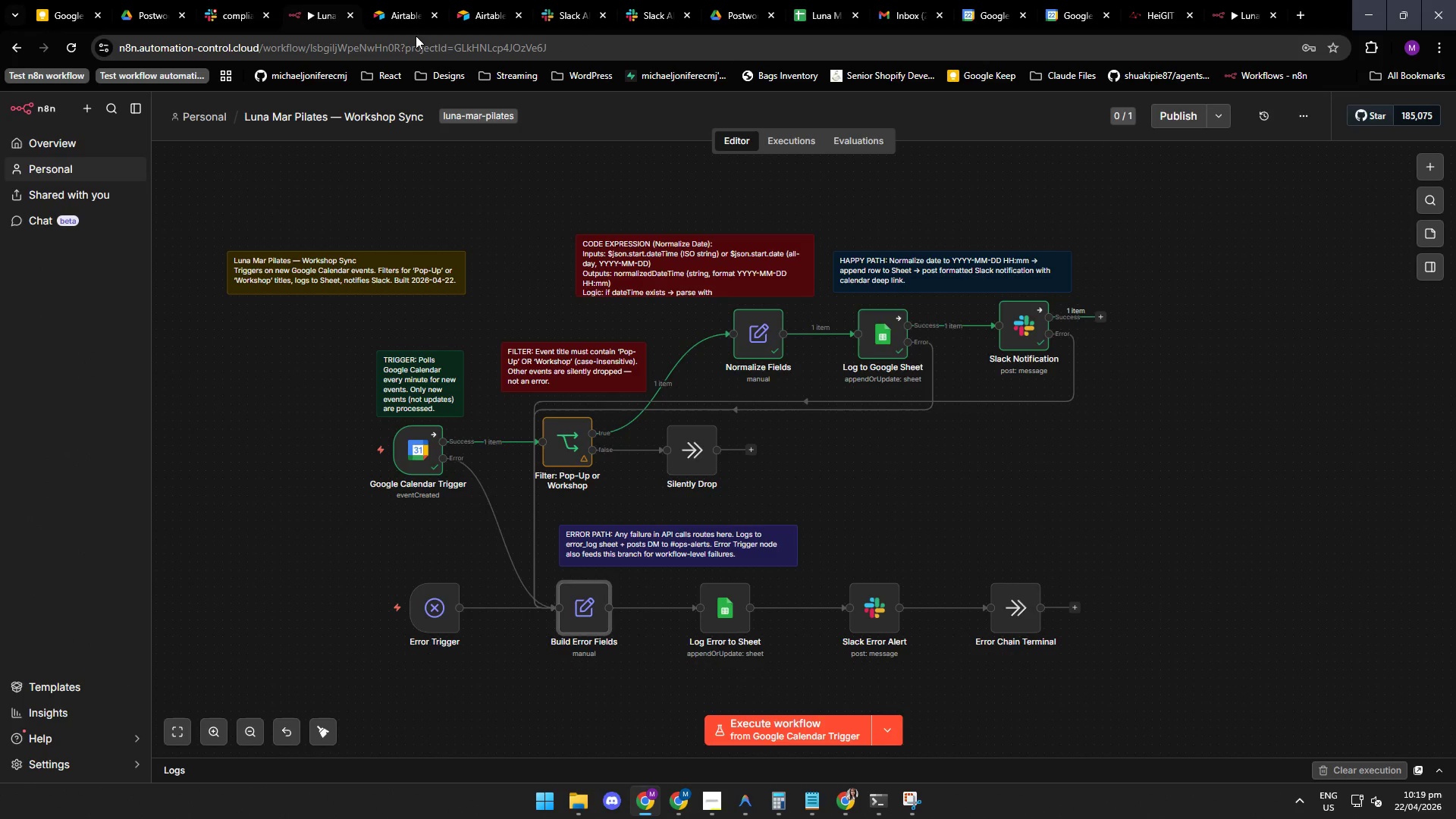 
left_click([575, 13])
 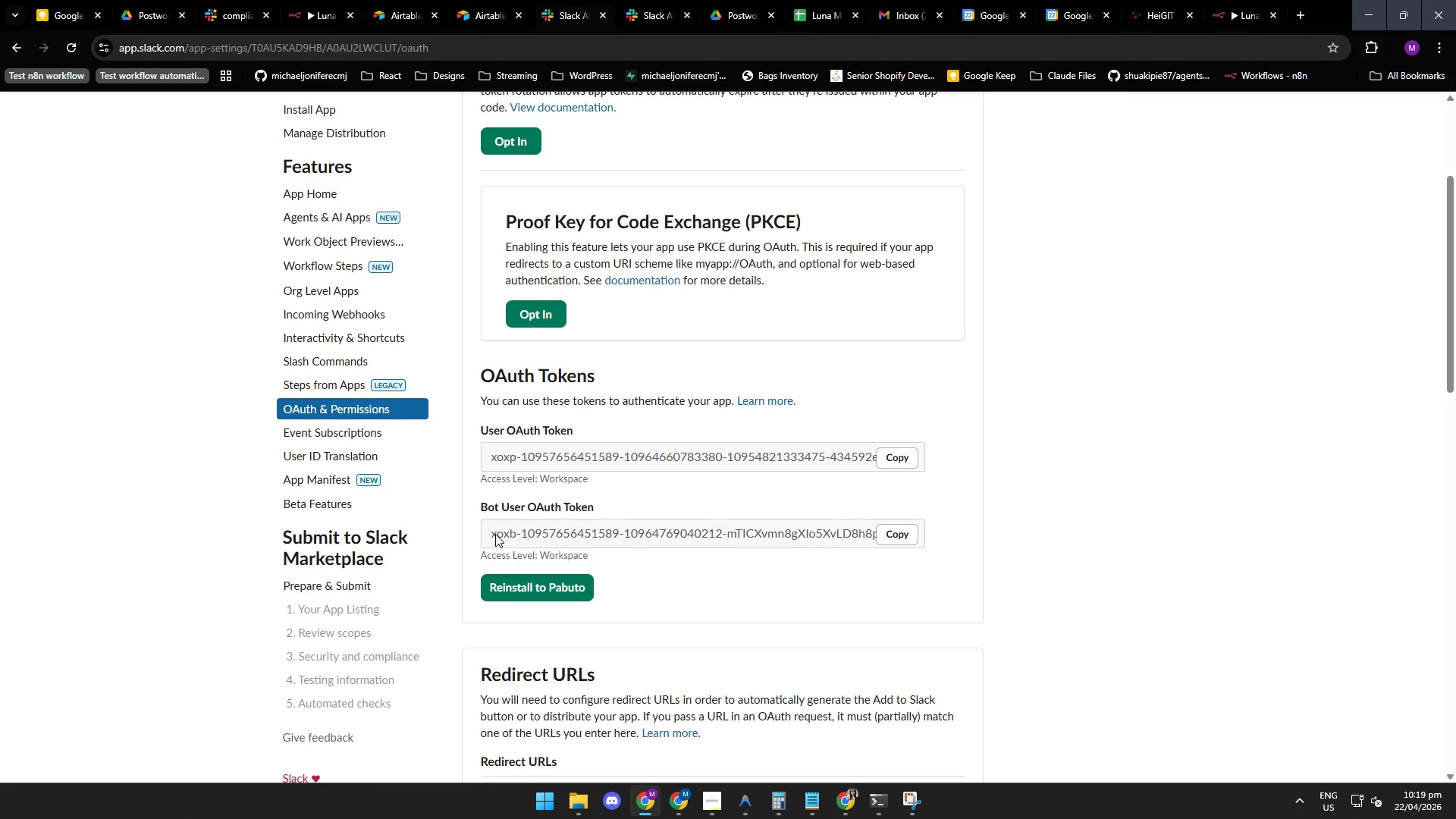 
left_click([557, 536])
 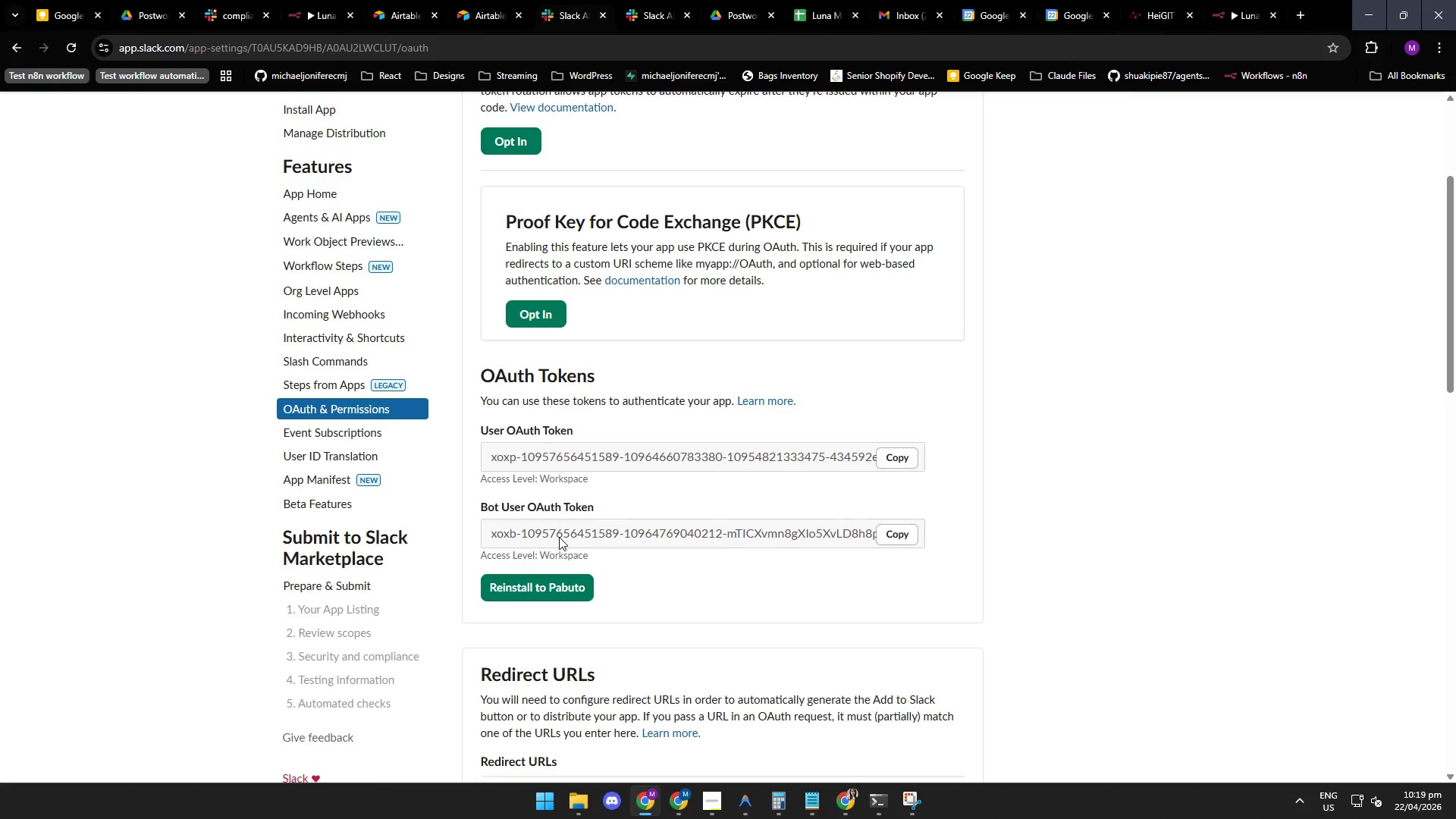 
wait(10.81)
 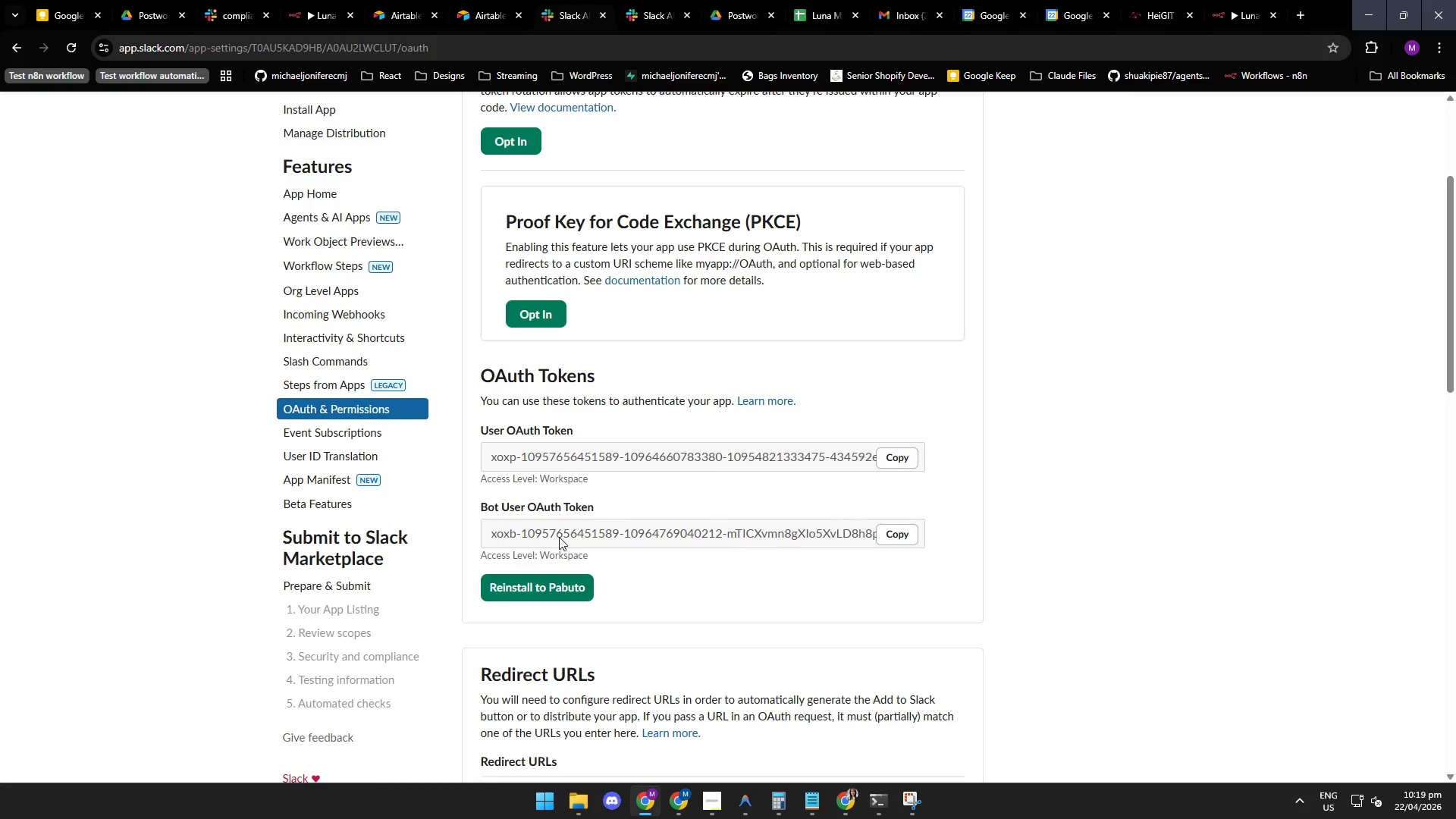 
left_click([645, 10])
 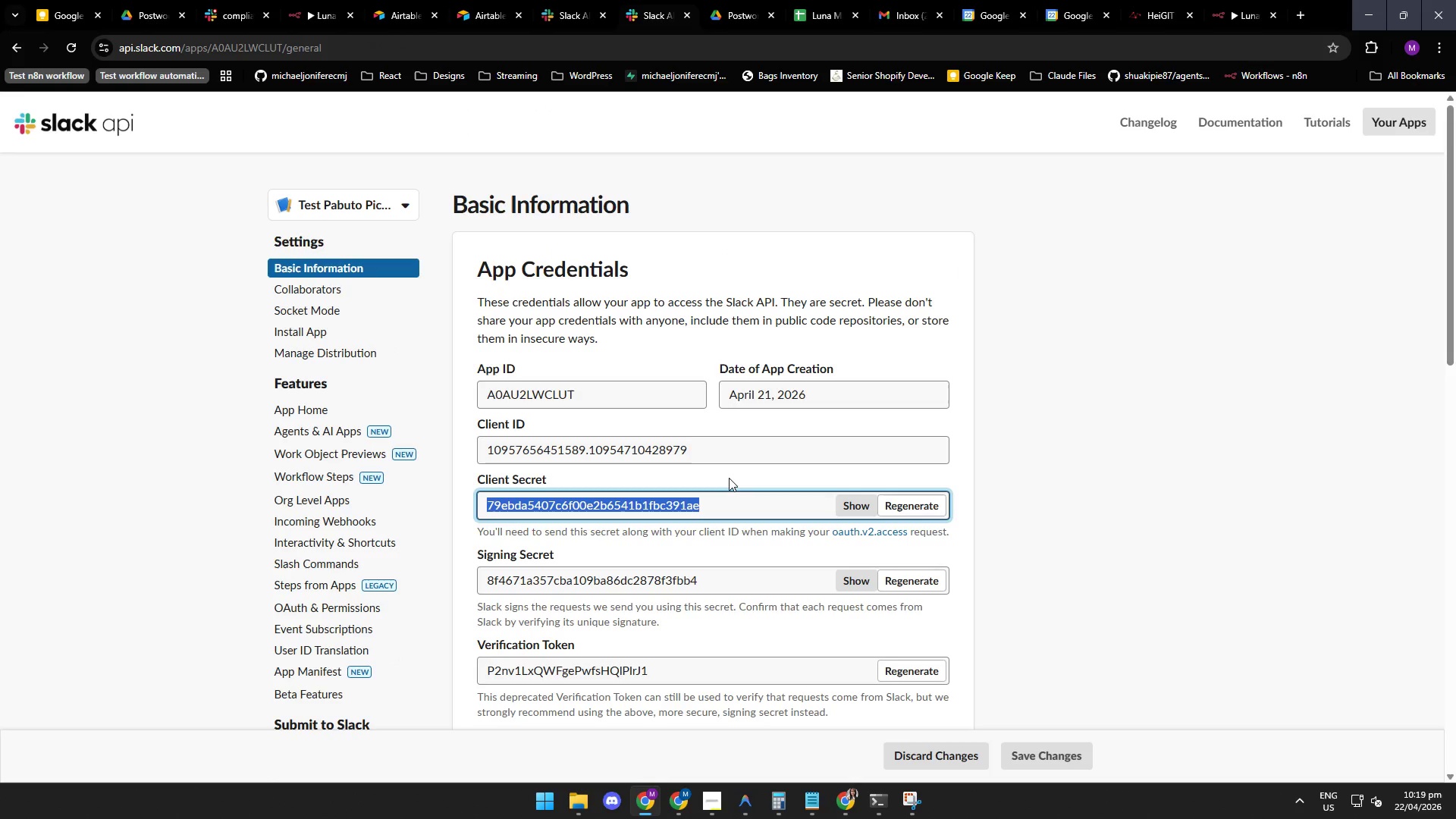 
left_click([730, 476])
 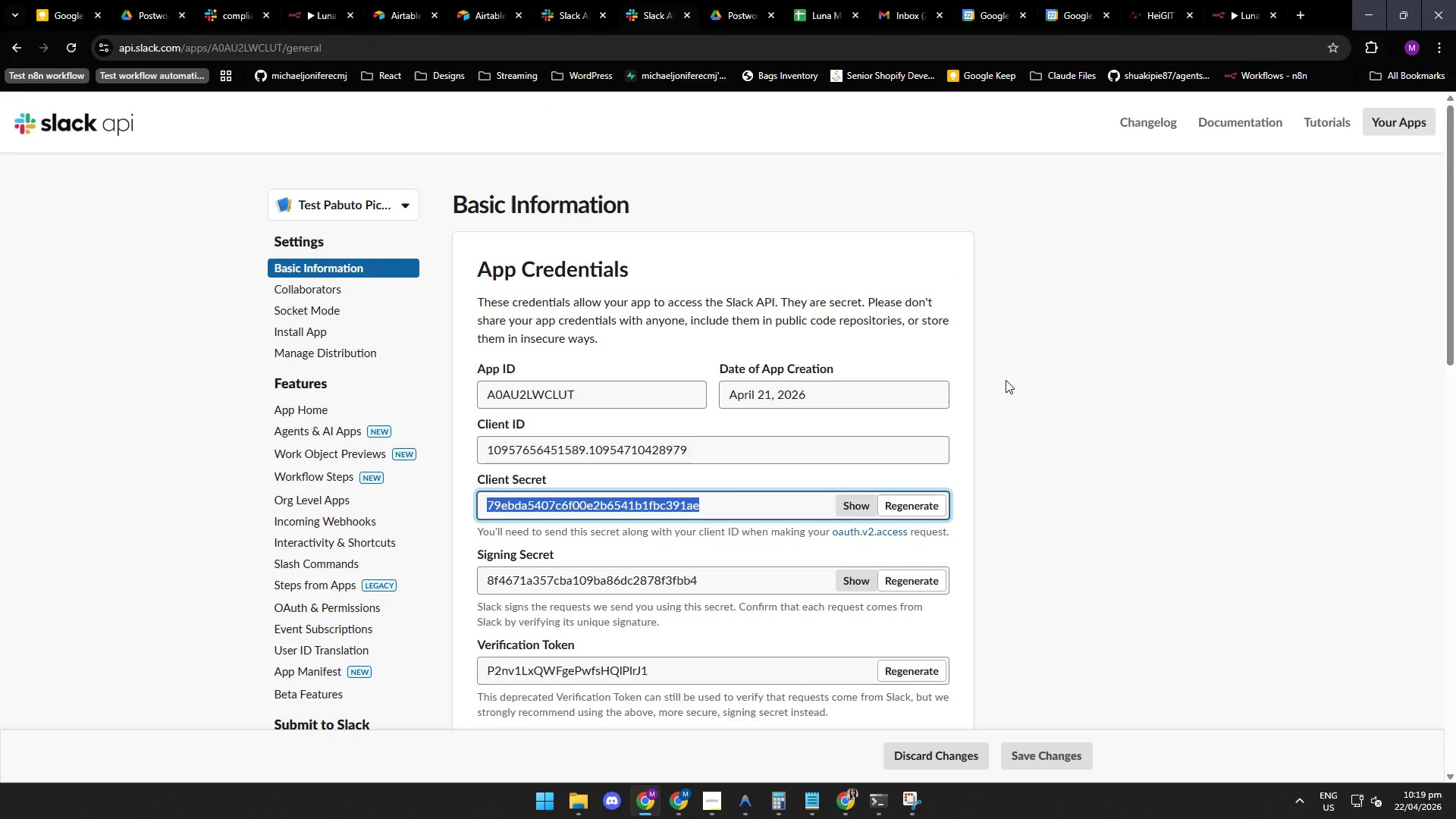 
wait(8.27)
 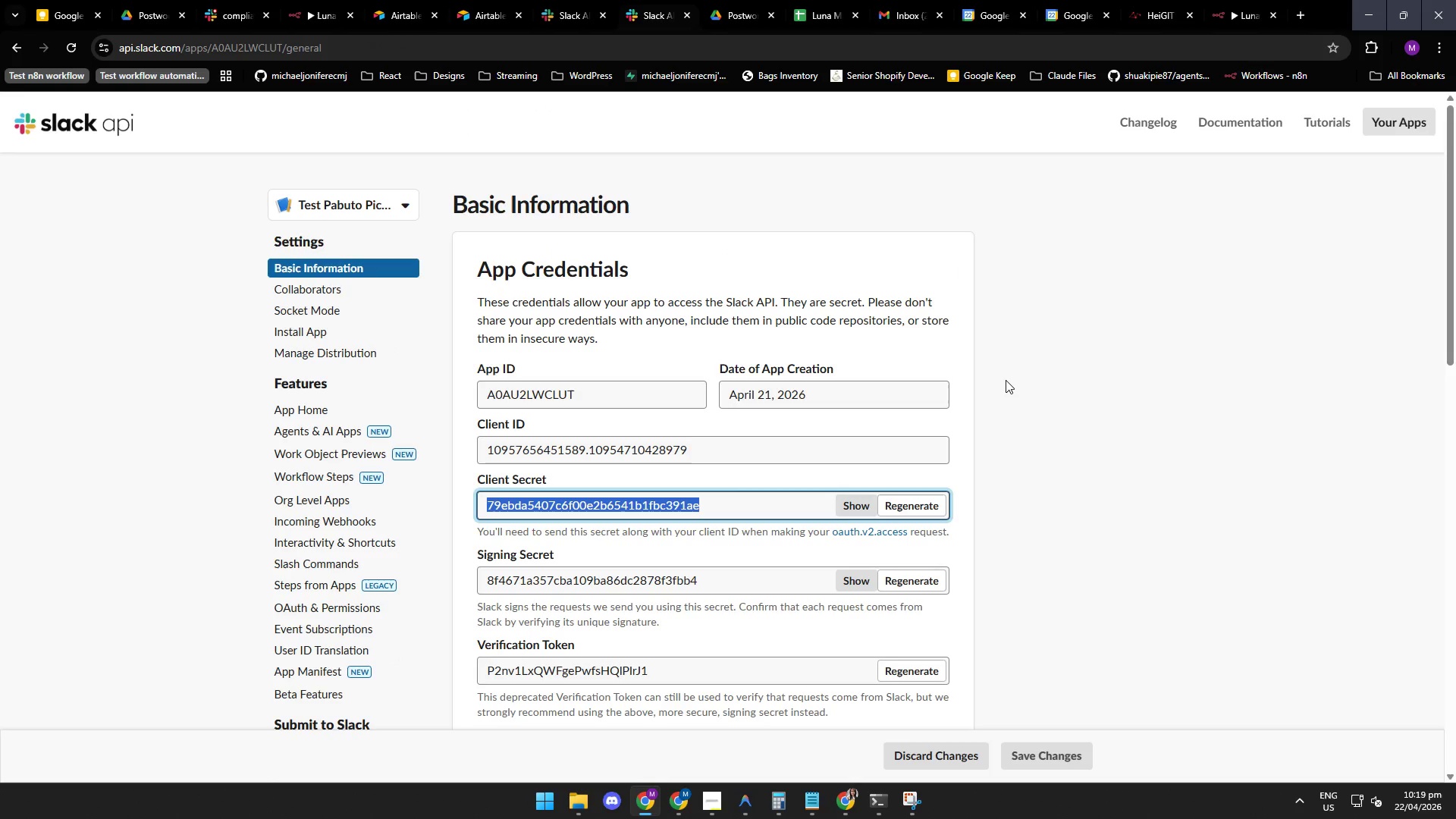 
left_click([736, 13])
 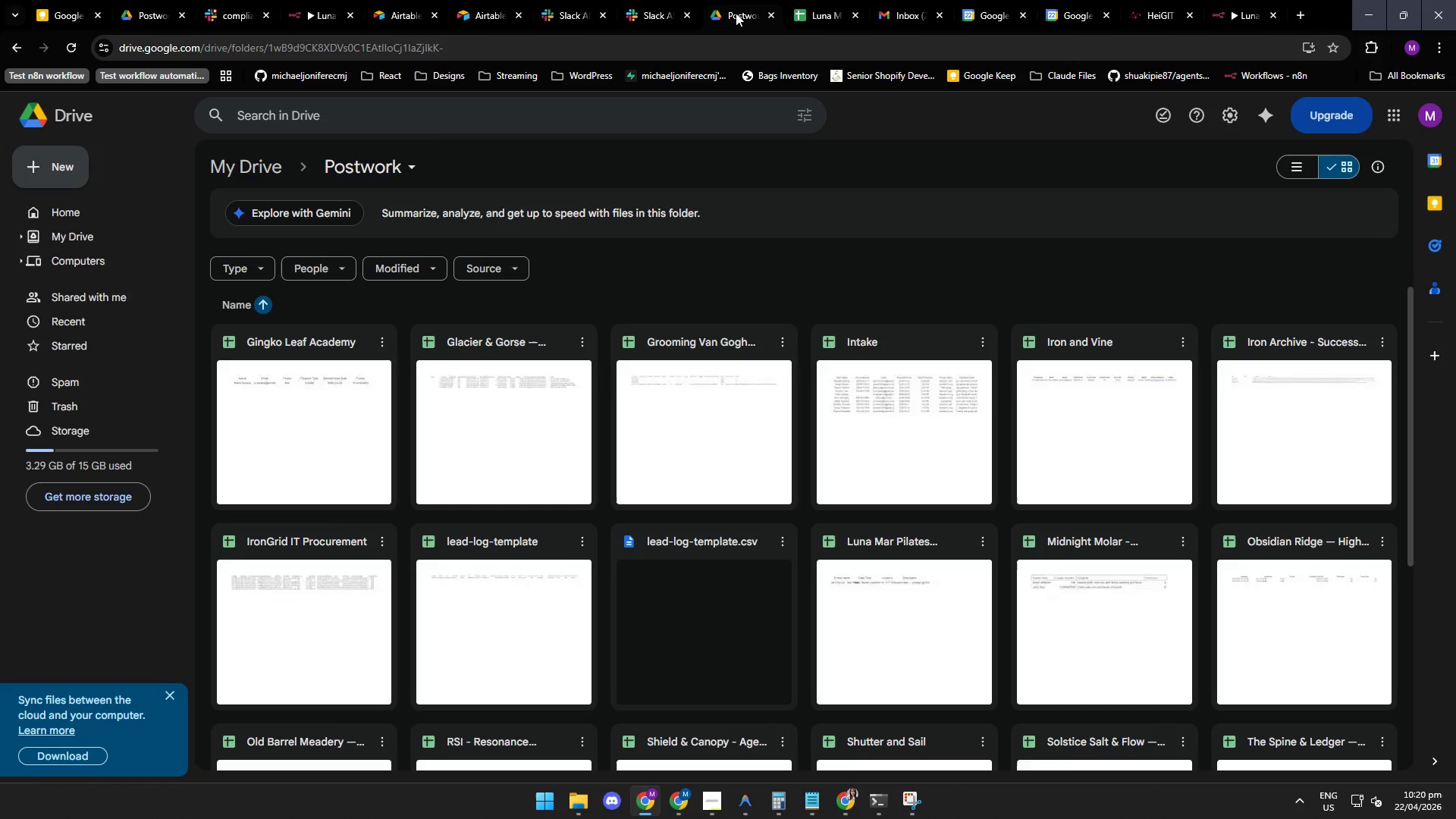 
mouse_move([805, 4])
 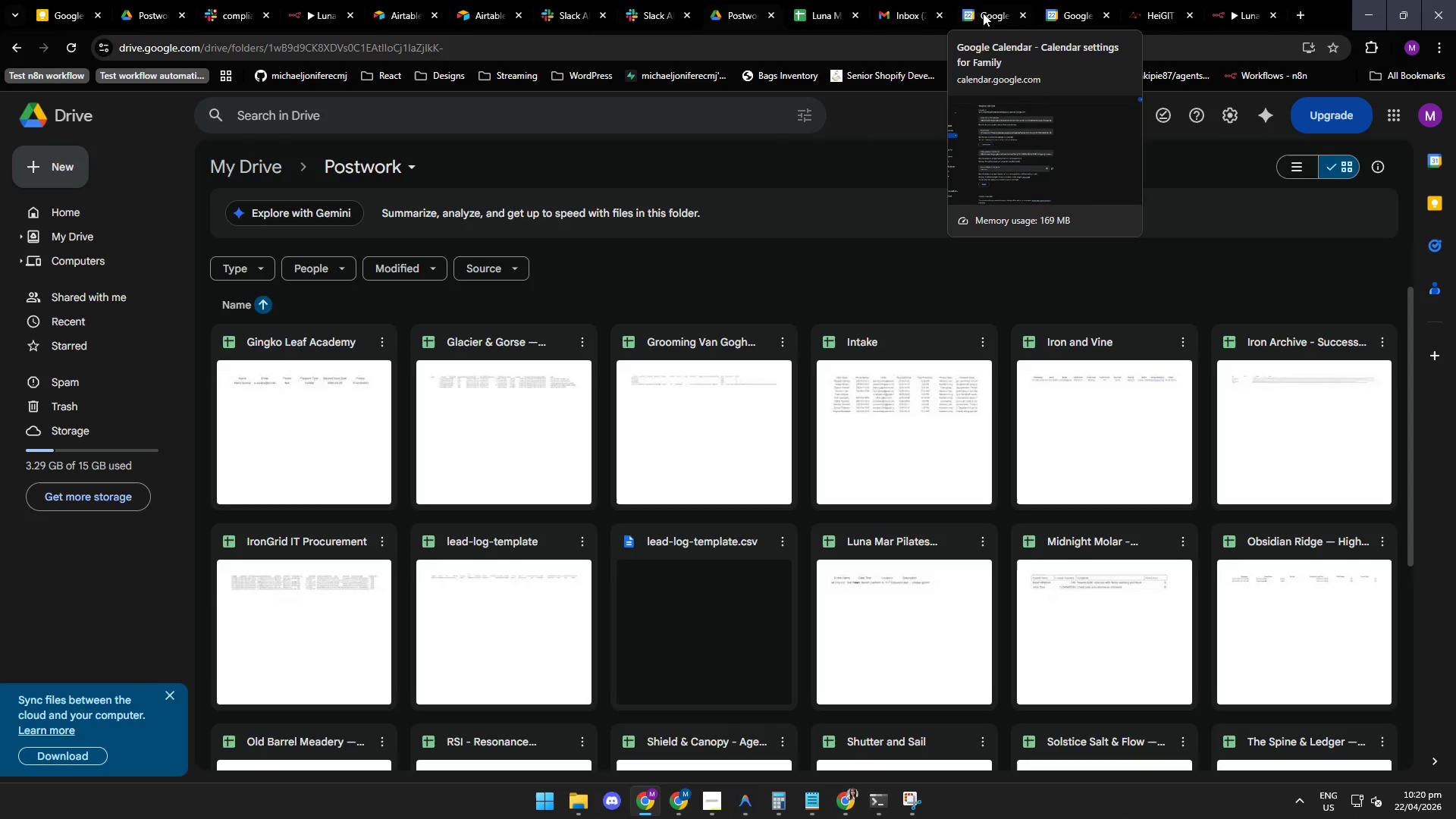 
left_click([987, 14])
 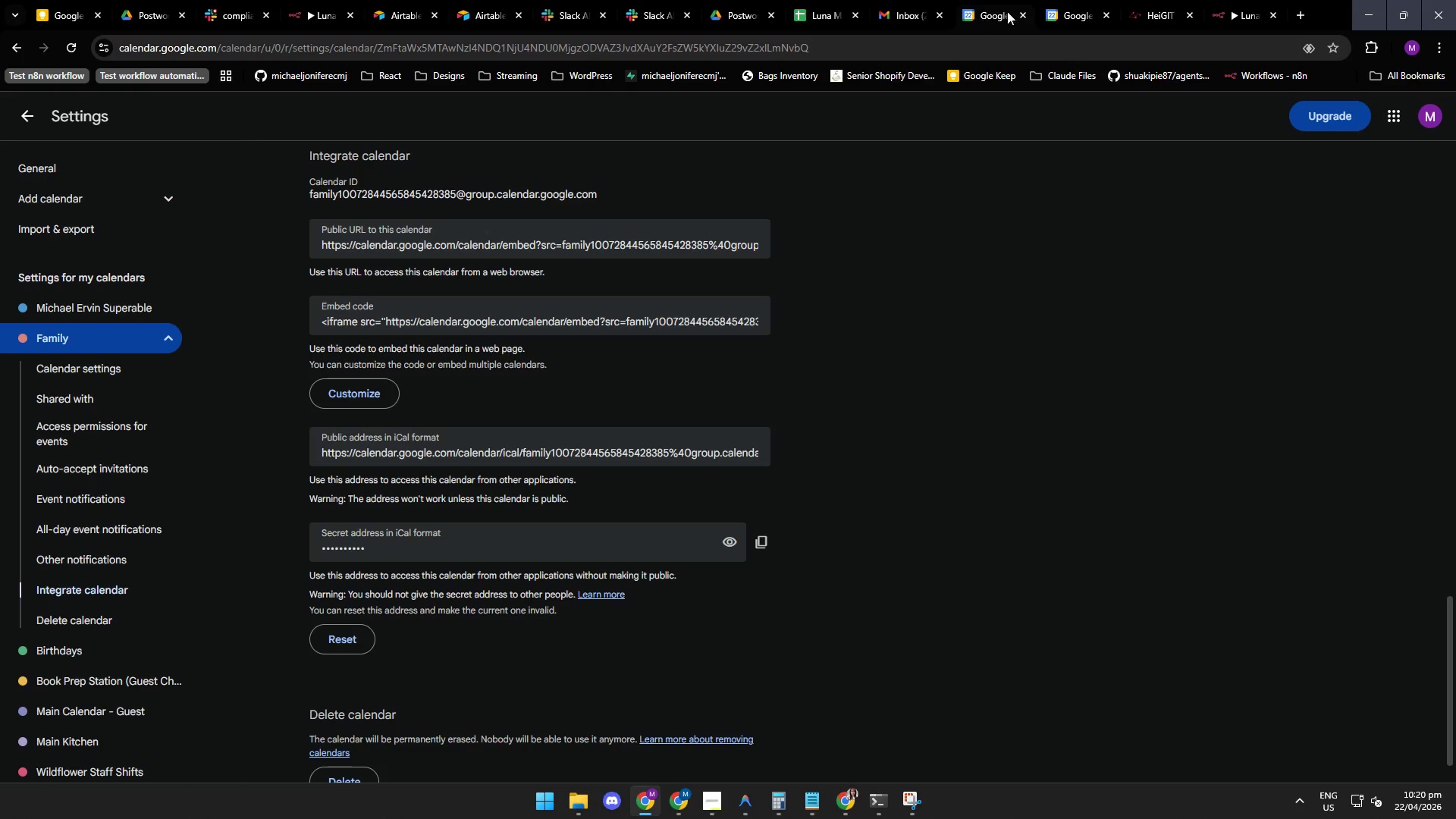 
left_click([1058, 10])
 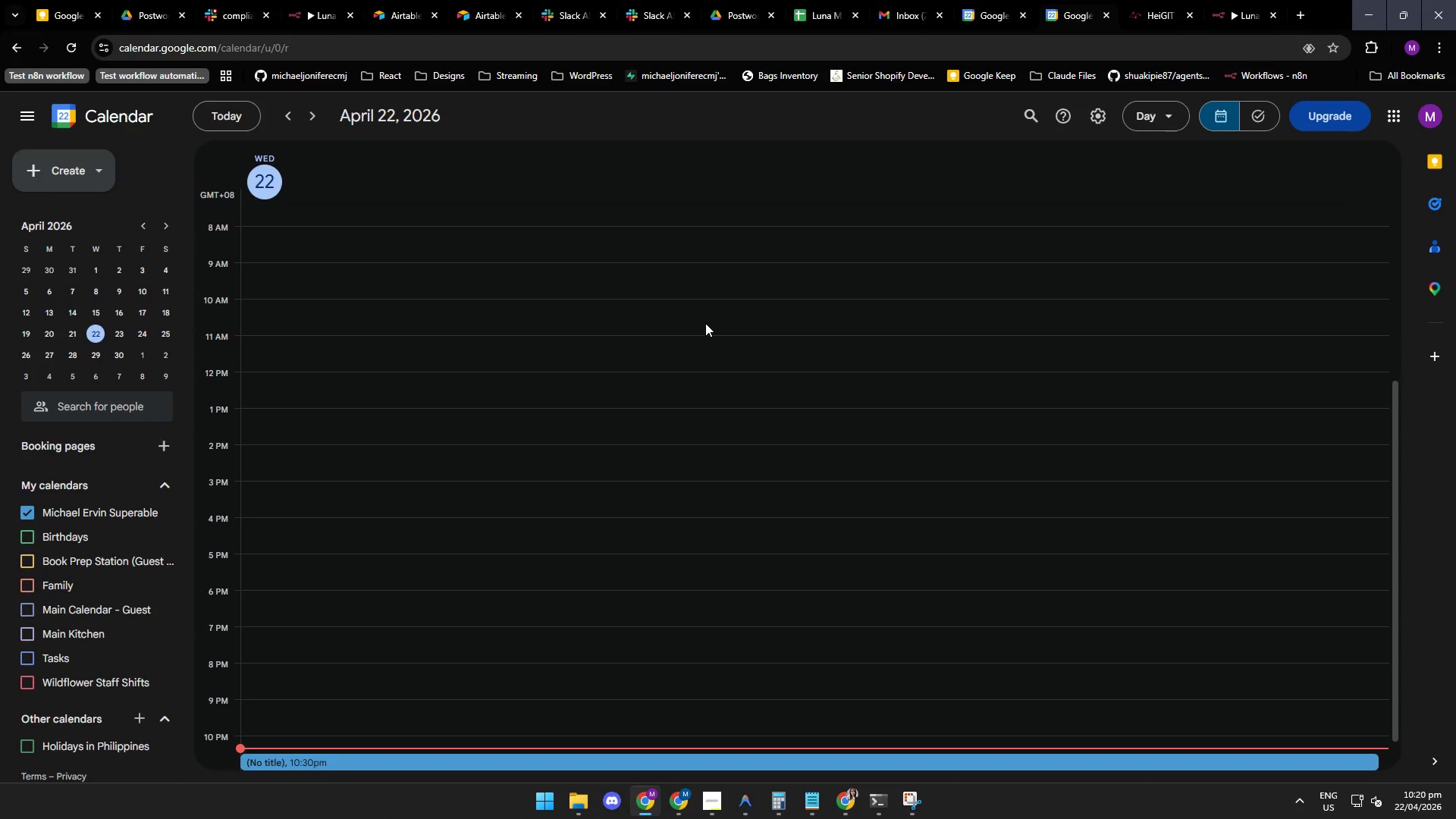 
wait(8.68)
 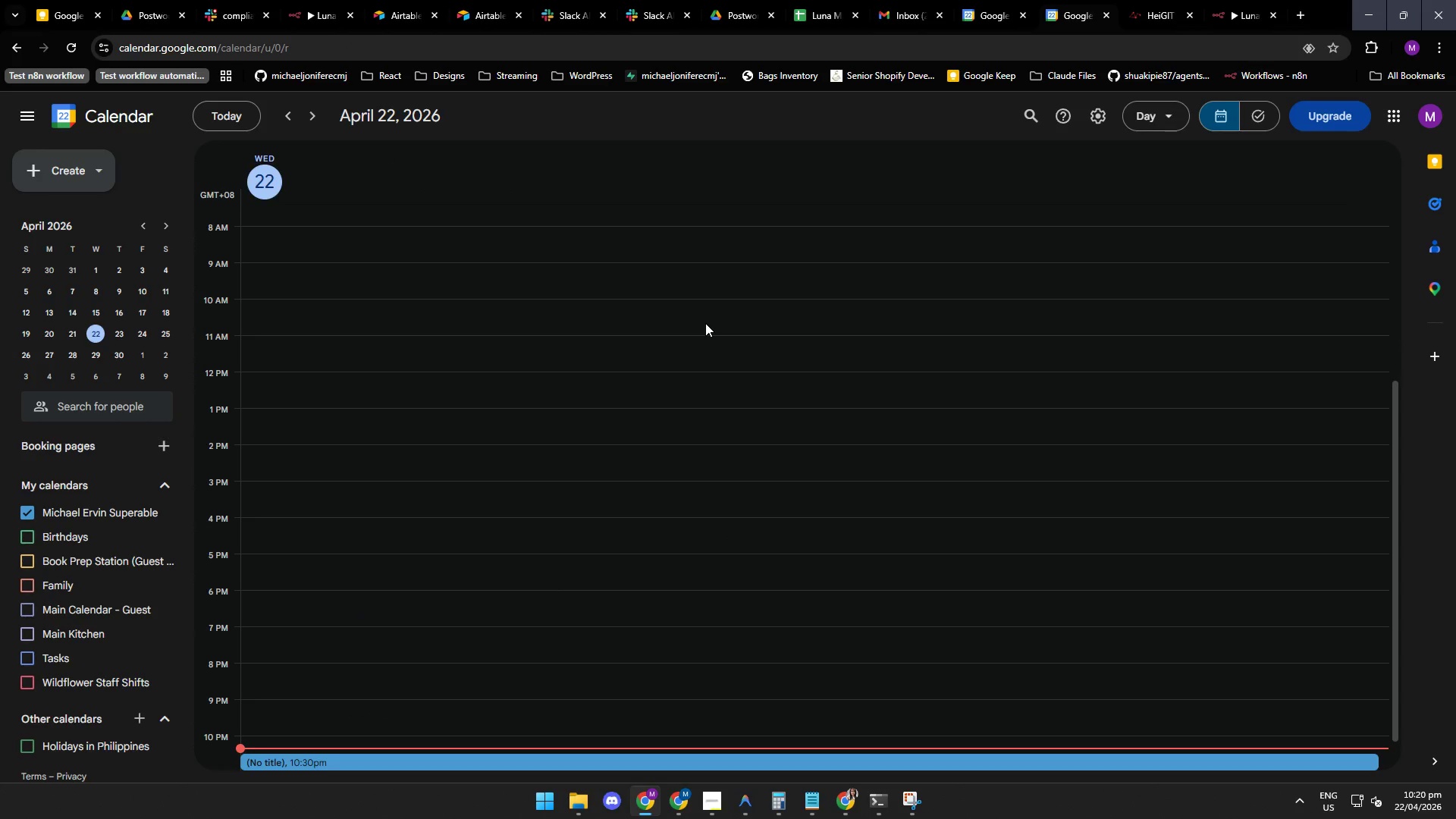 
mouse_move([733, 796])
 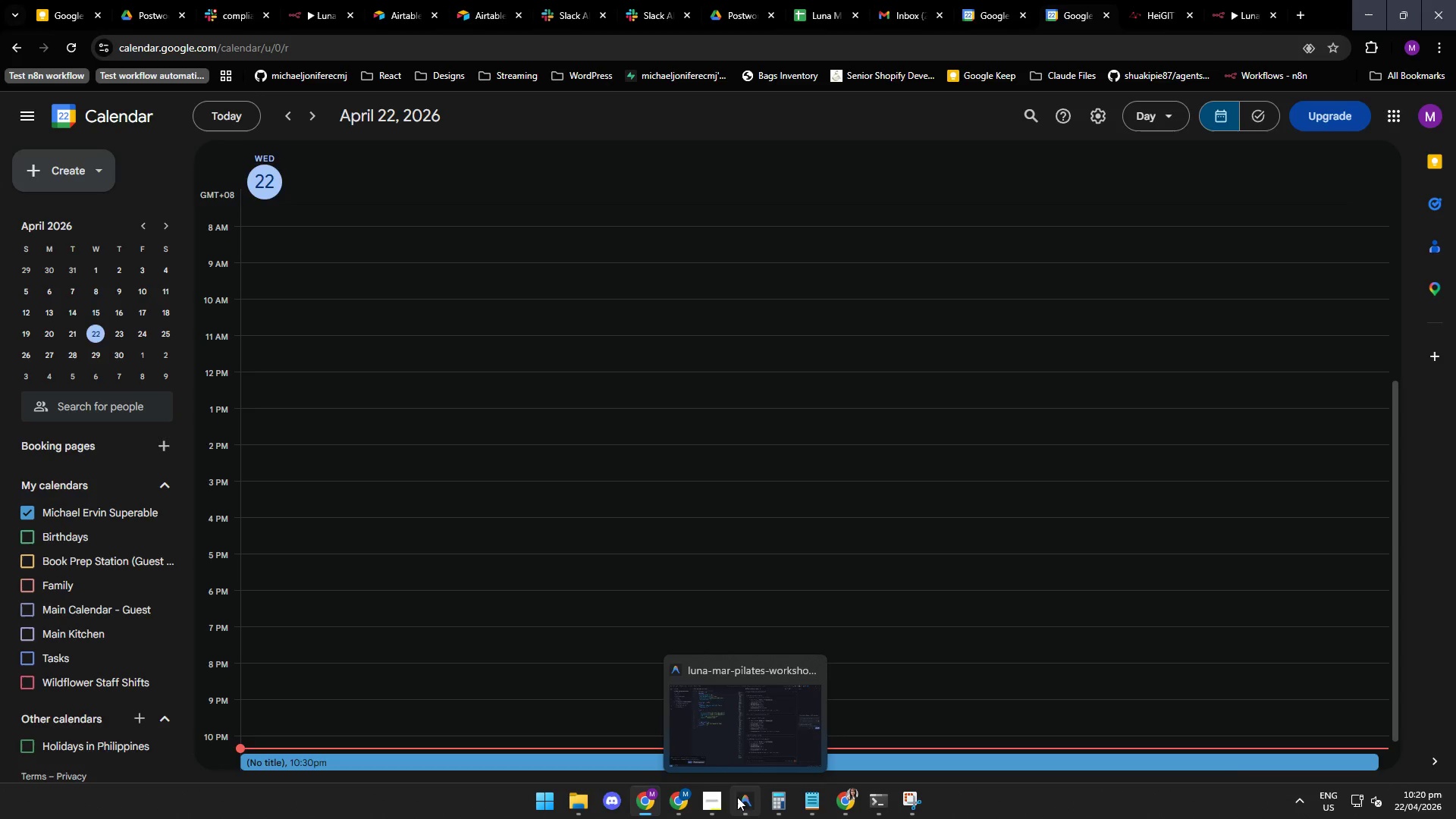 
left_click([740, 799])
 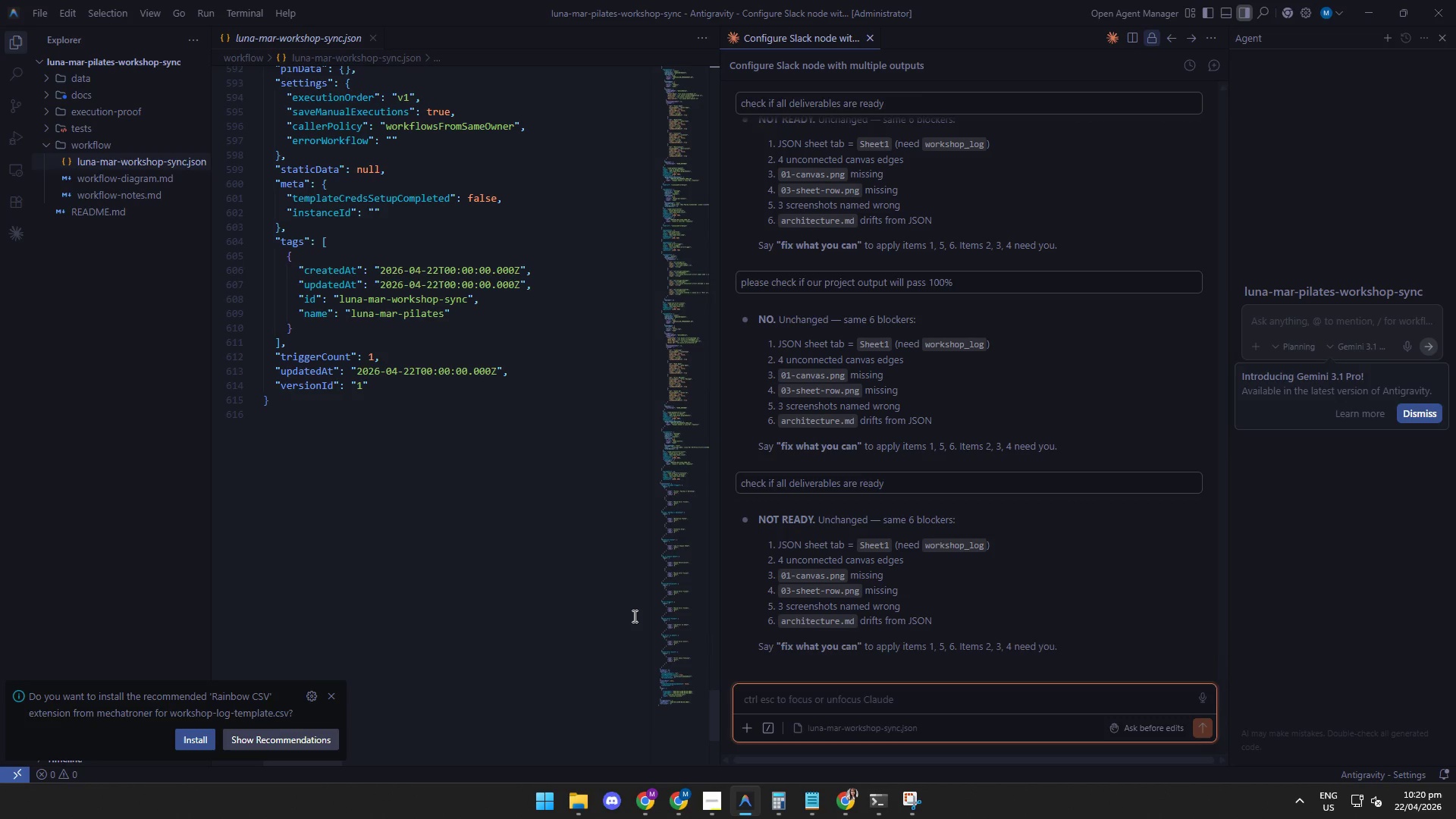 
wait(19.75)
 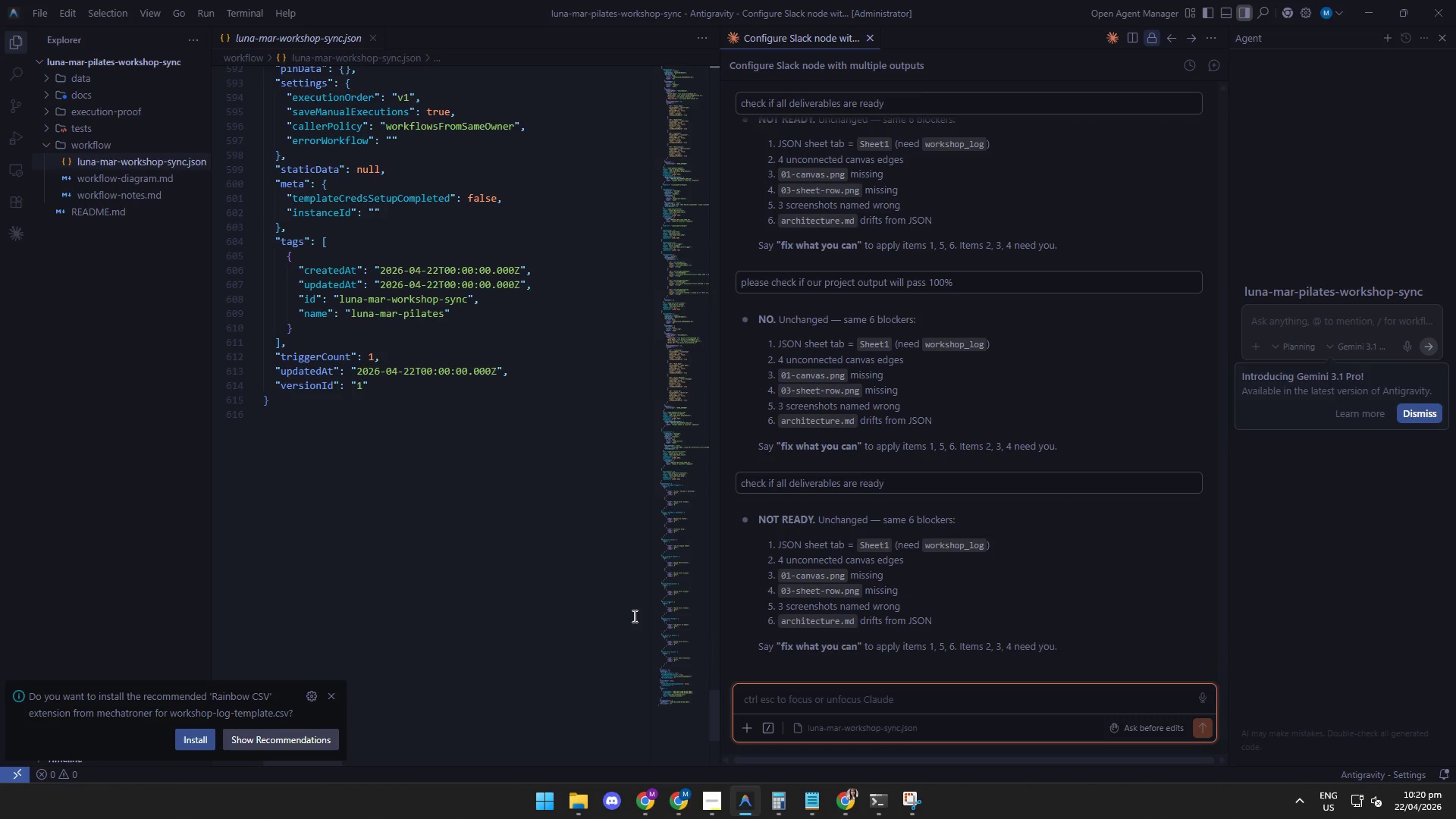 
mouse_move([776, 797])
 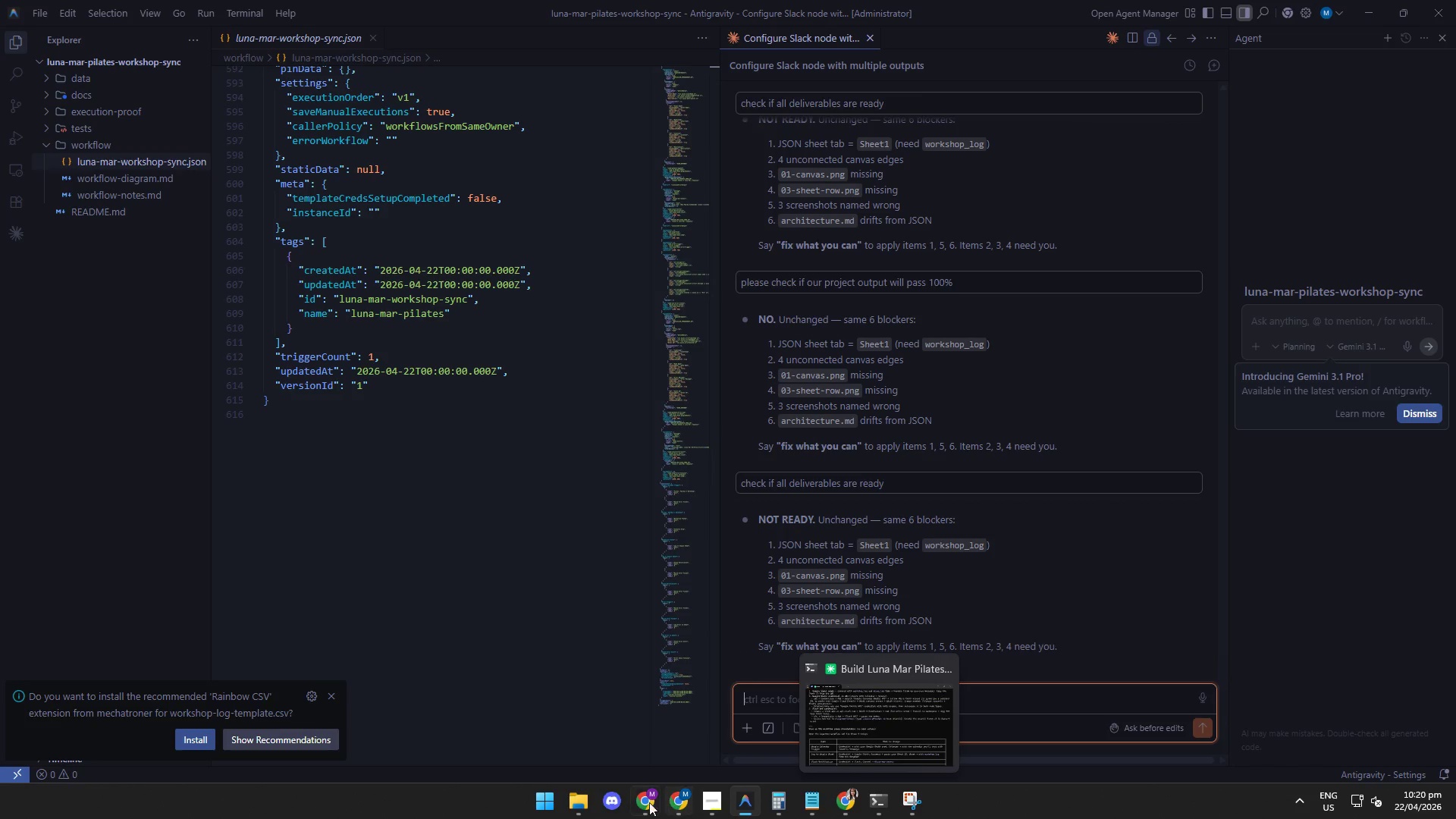 
left_click([645, 802])
 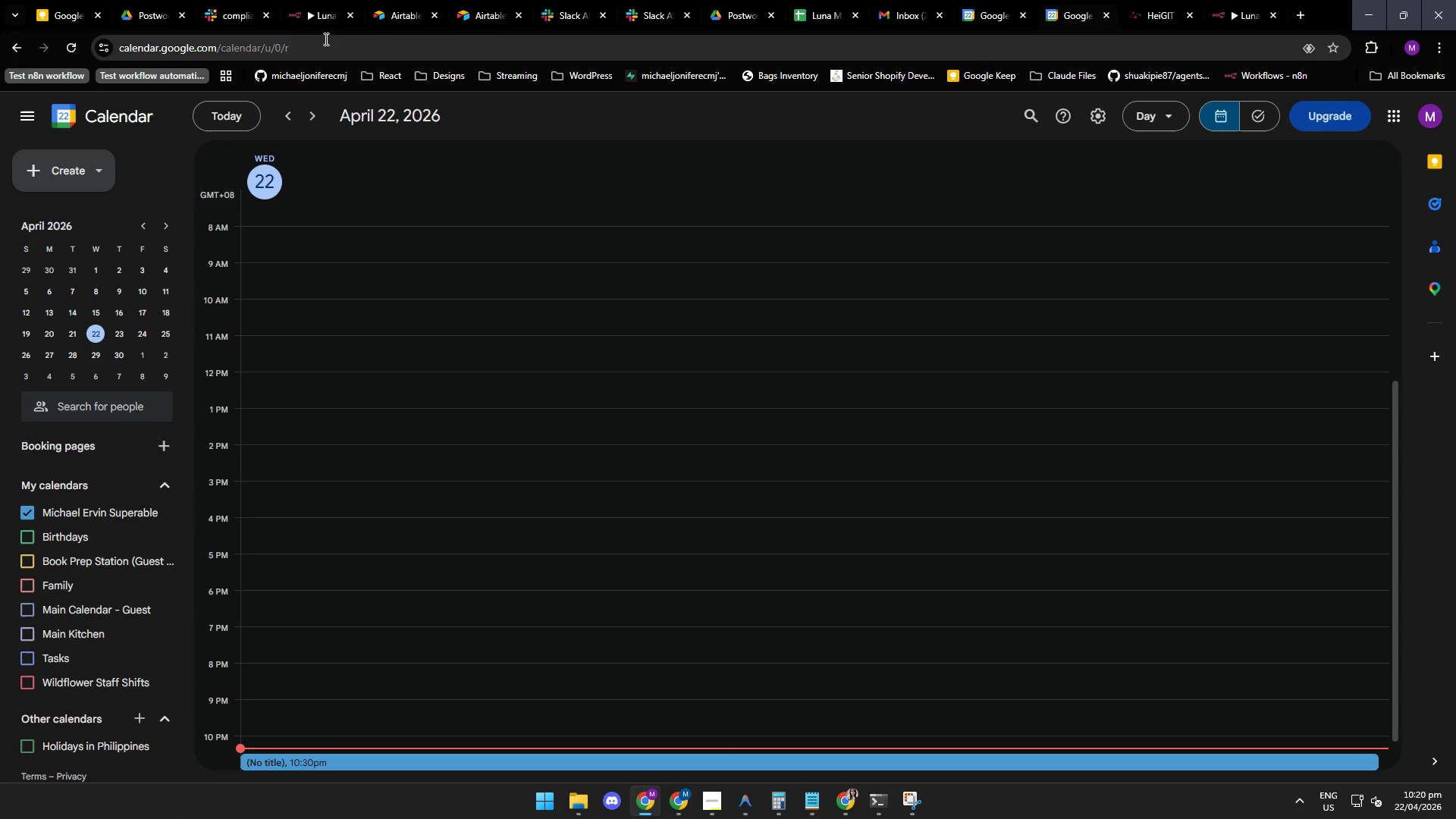 
left_click([316, 13])
 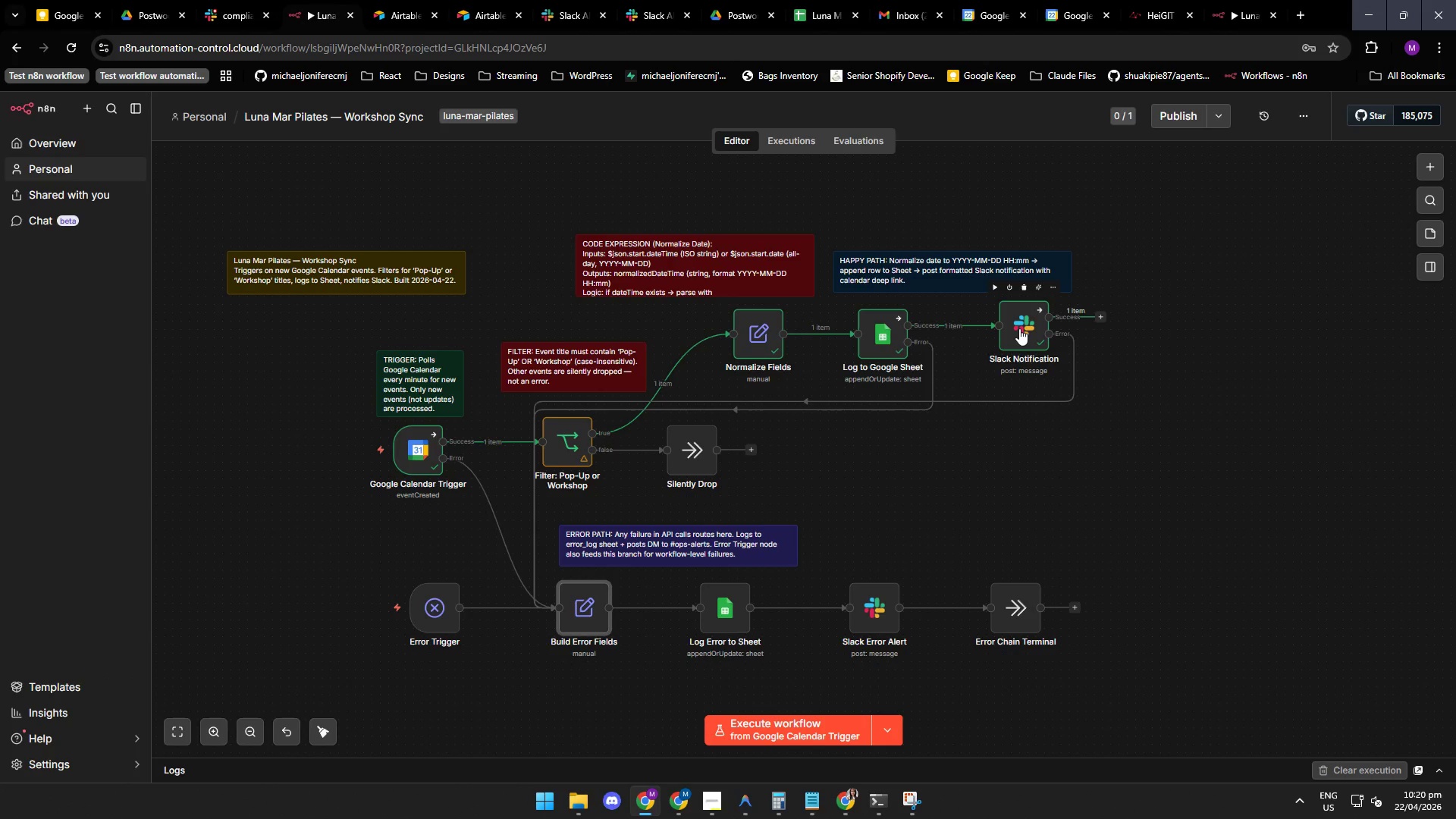 
double_click([1018, 328])
 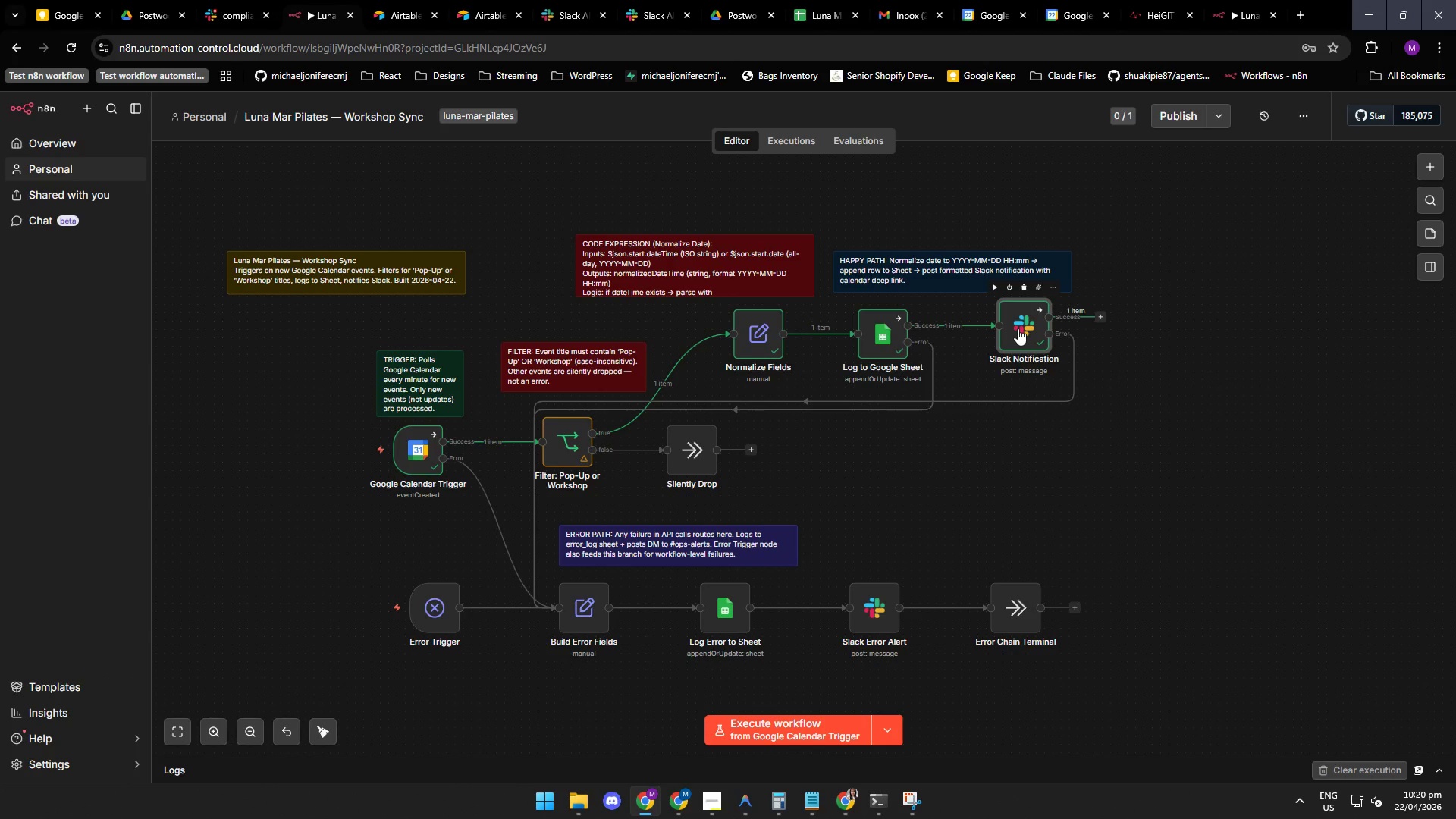 
triple_click([1018, 328])
 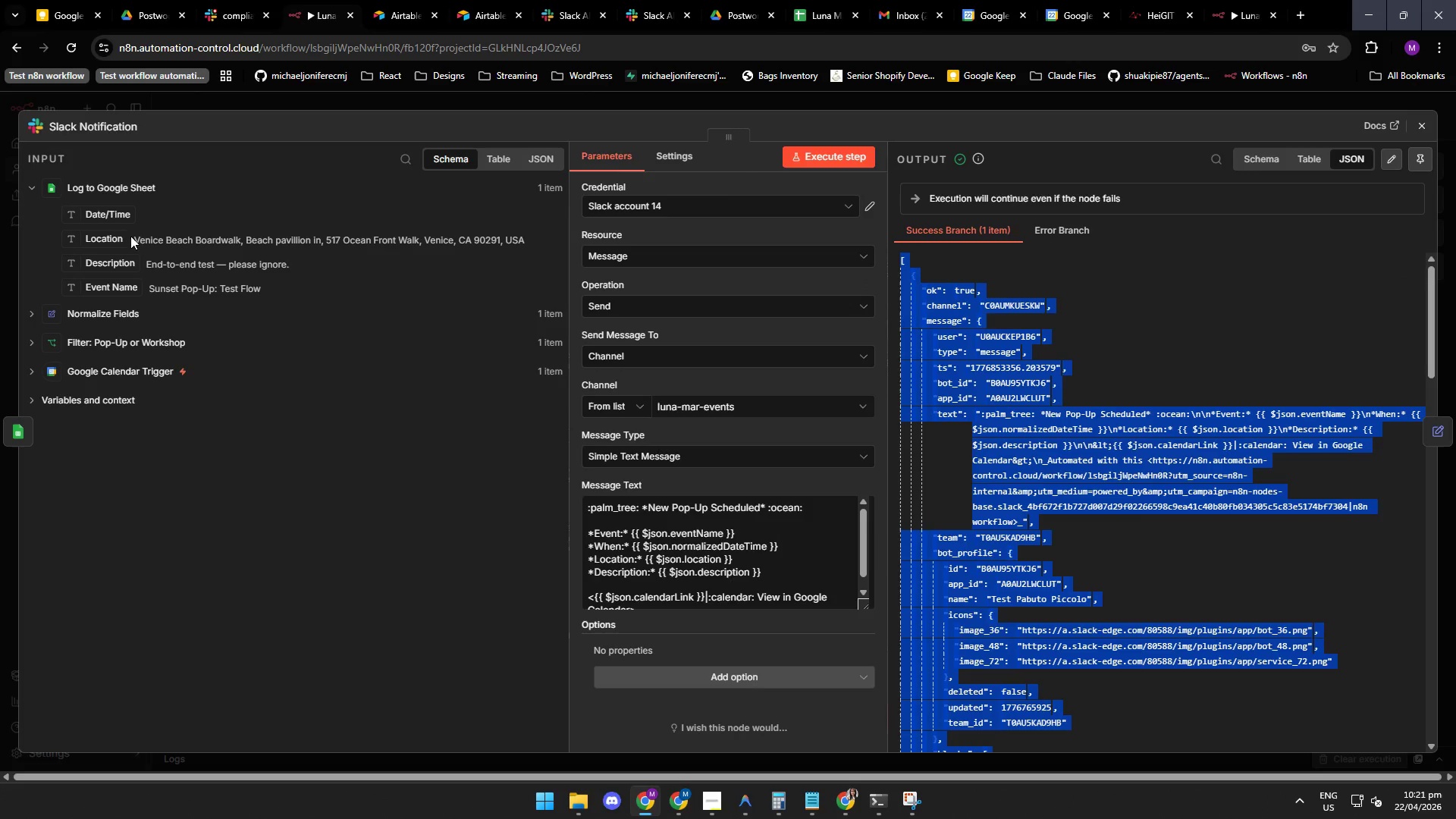 
triple_click([1018, 328])
 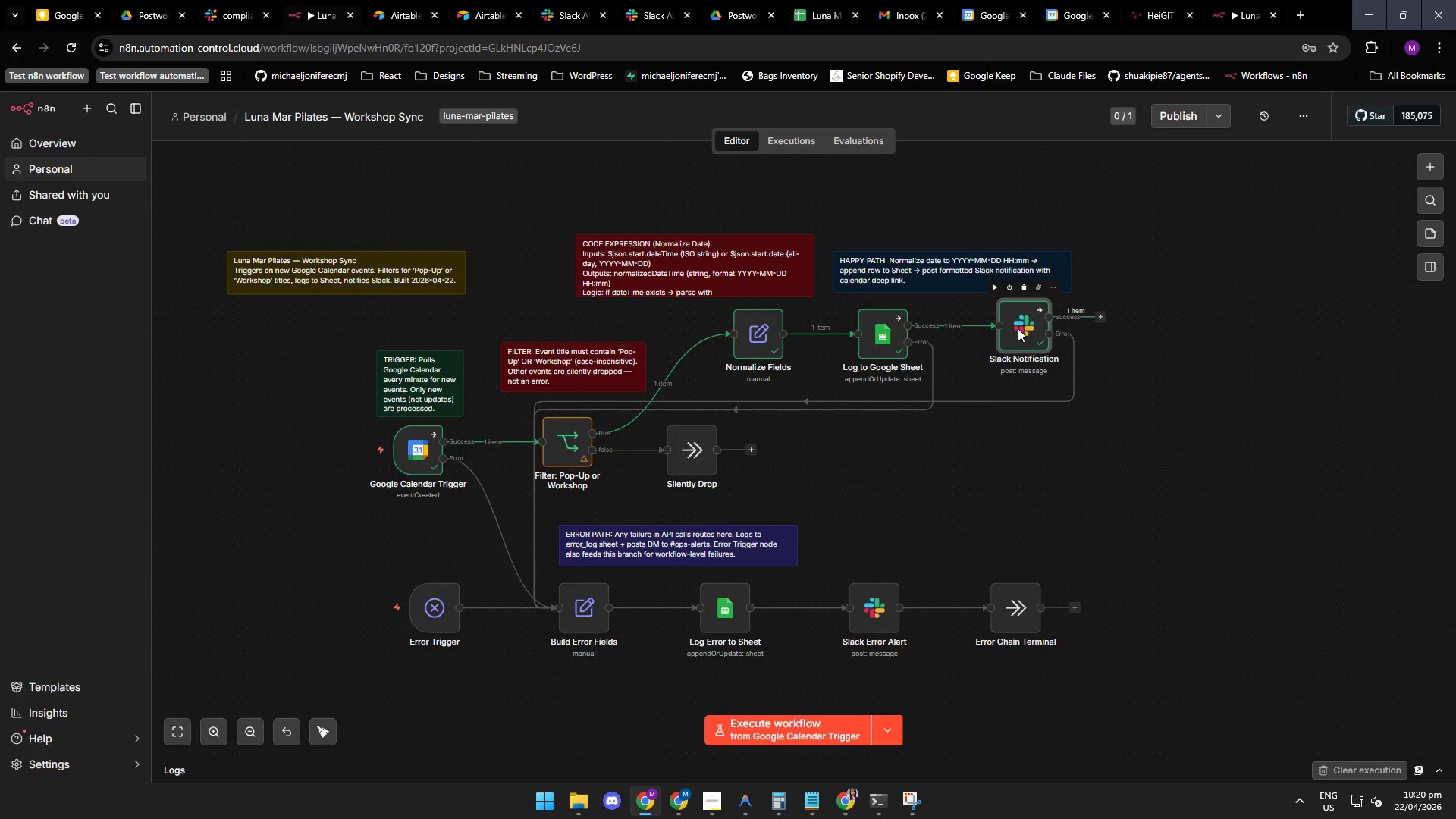 
wait(20.68)
 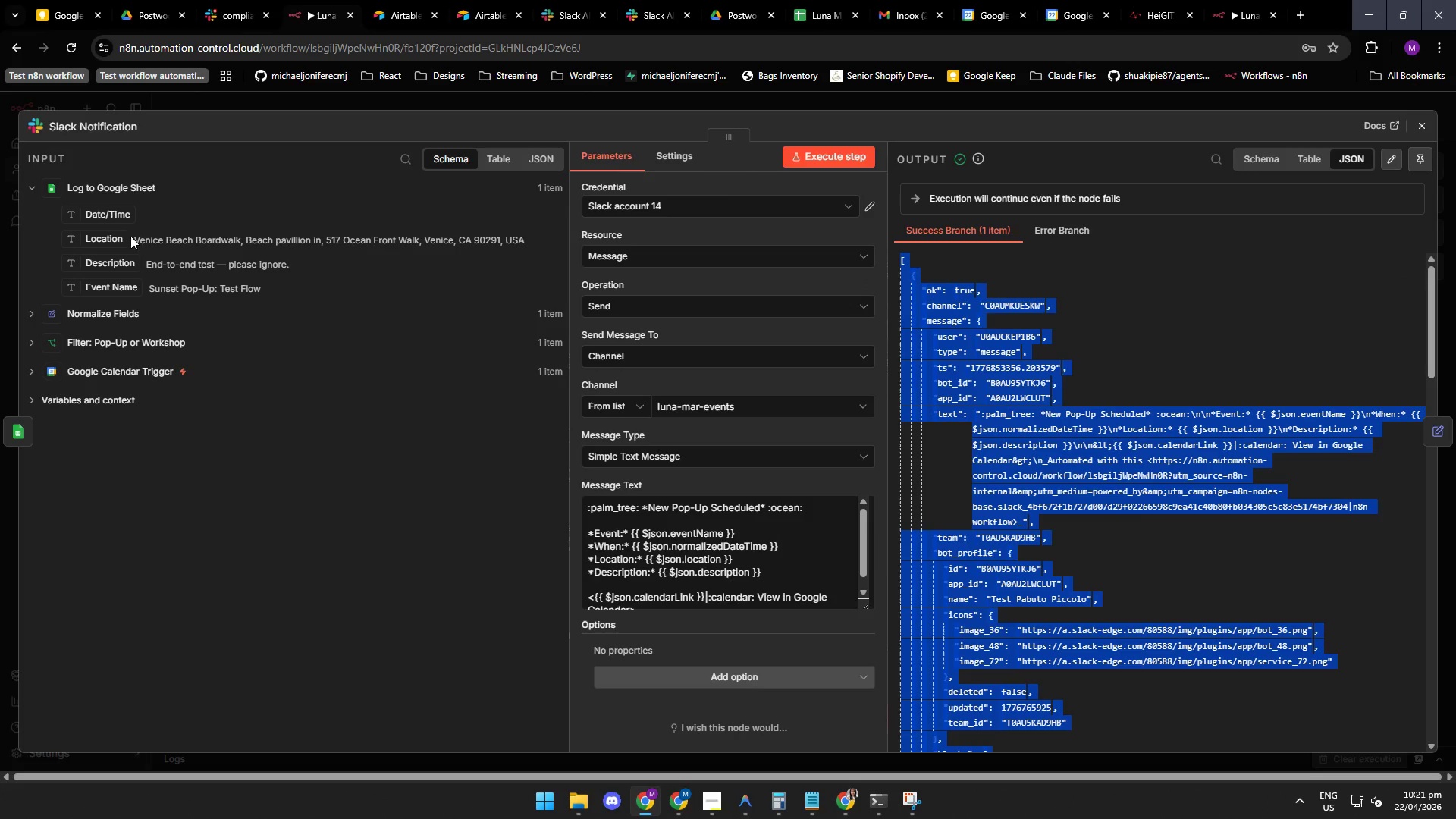 
mouse_move([746, 544])
 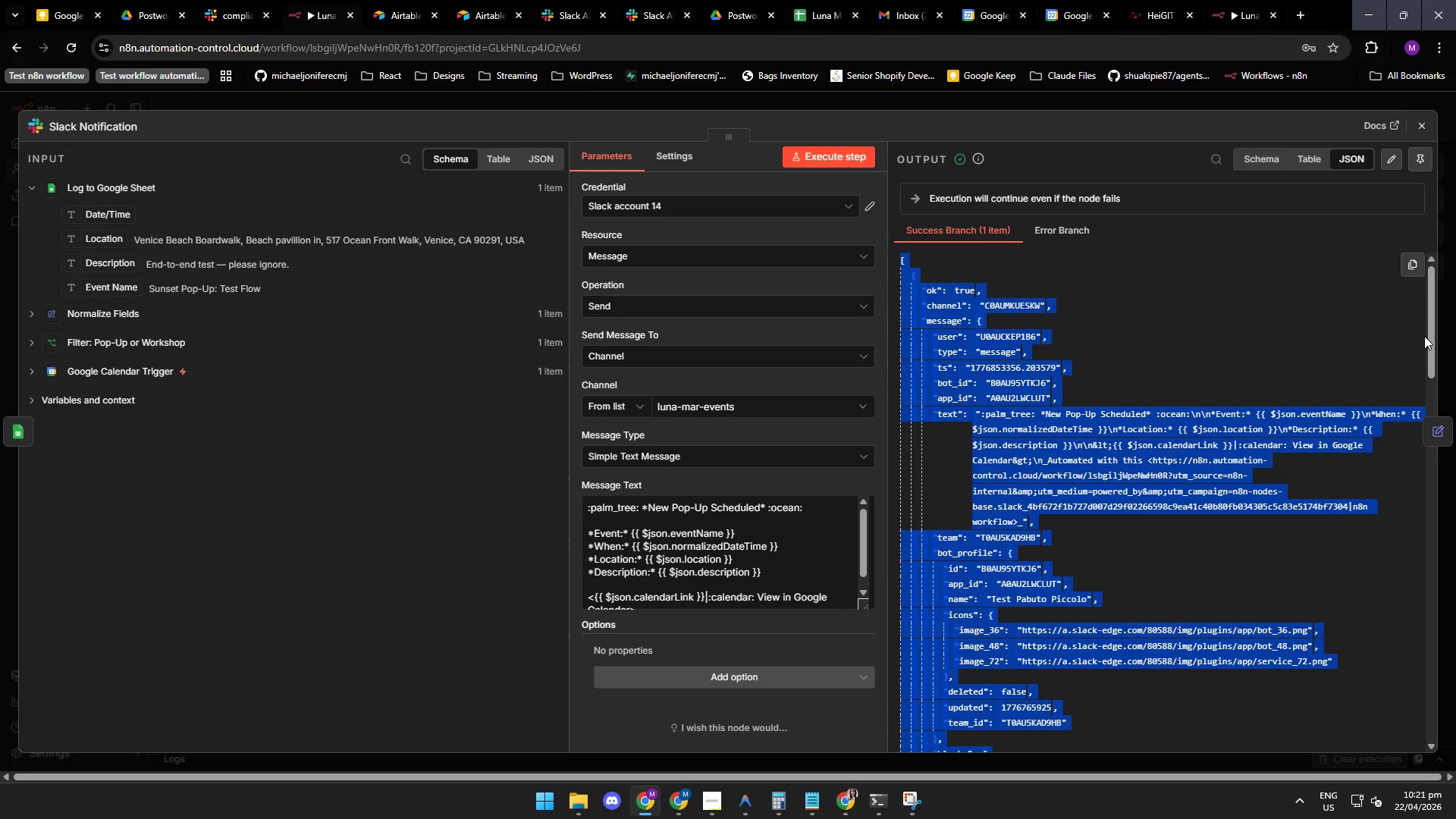 
left_click_drag(start_coordinate=[1429, 331], to_coordinate=[1412, 361])
 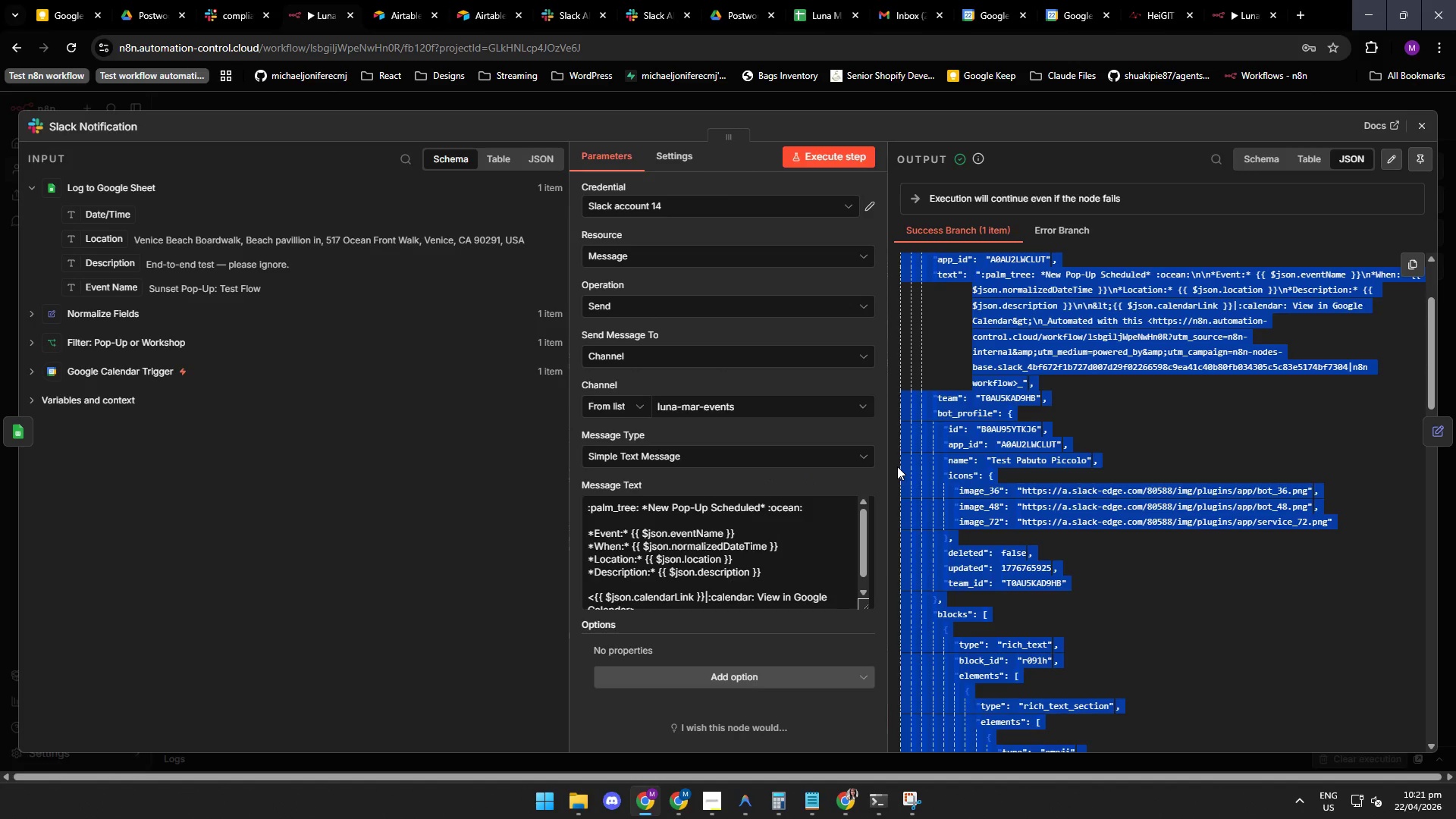 
wait(8.8)
 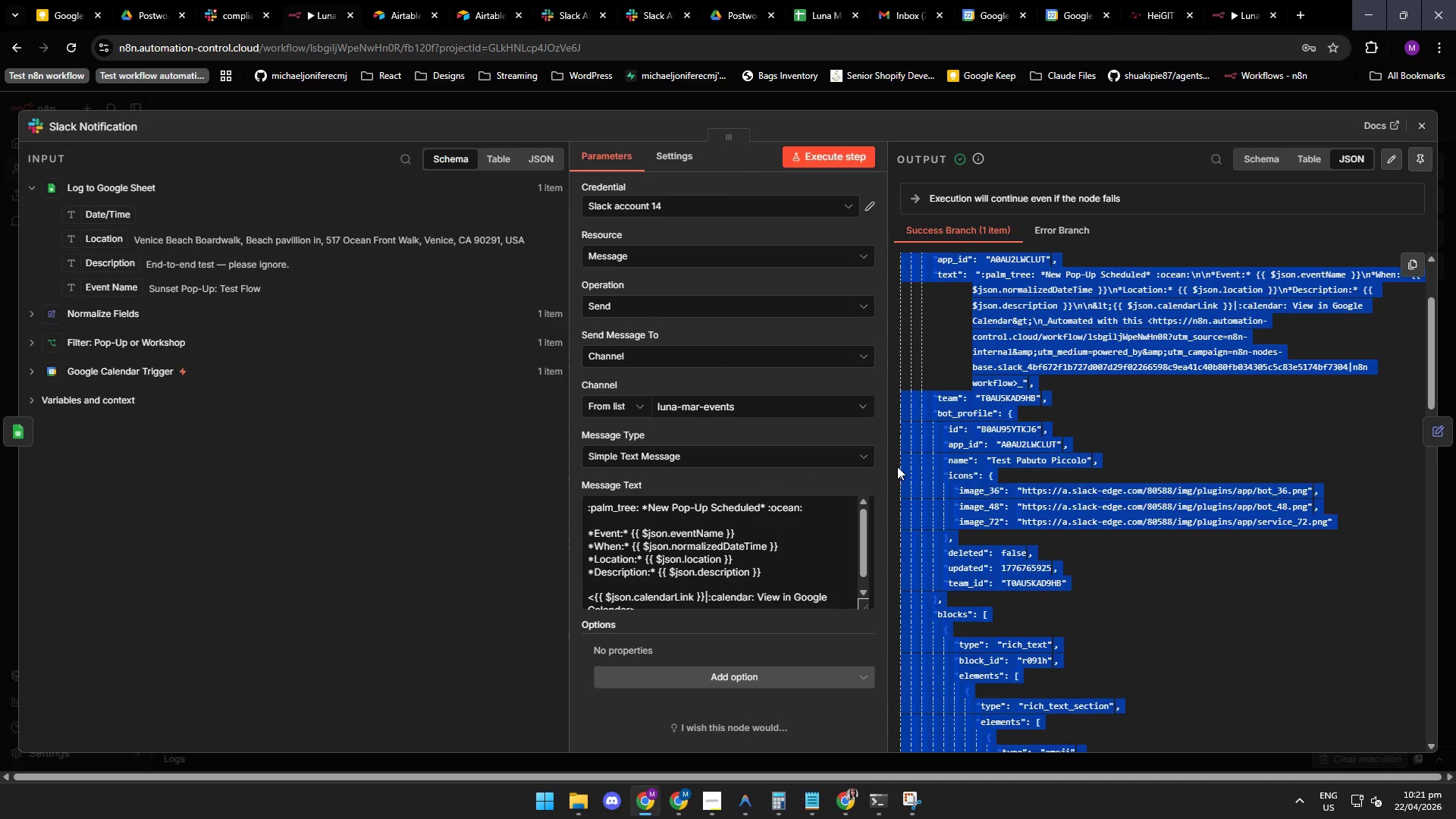 
left_click([752, 811])
 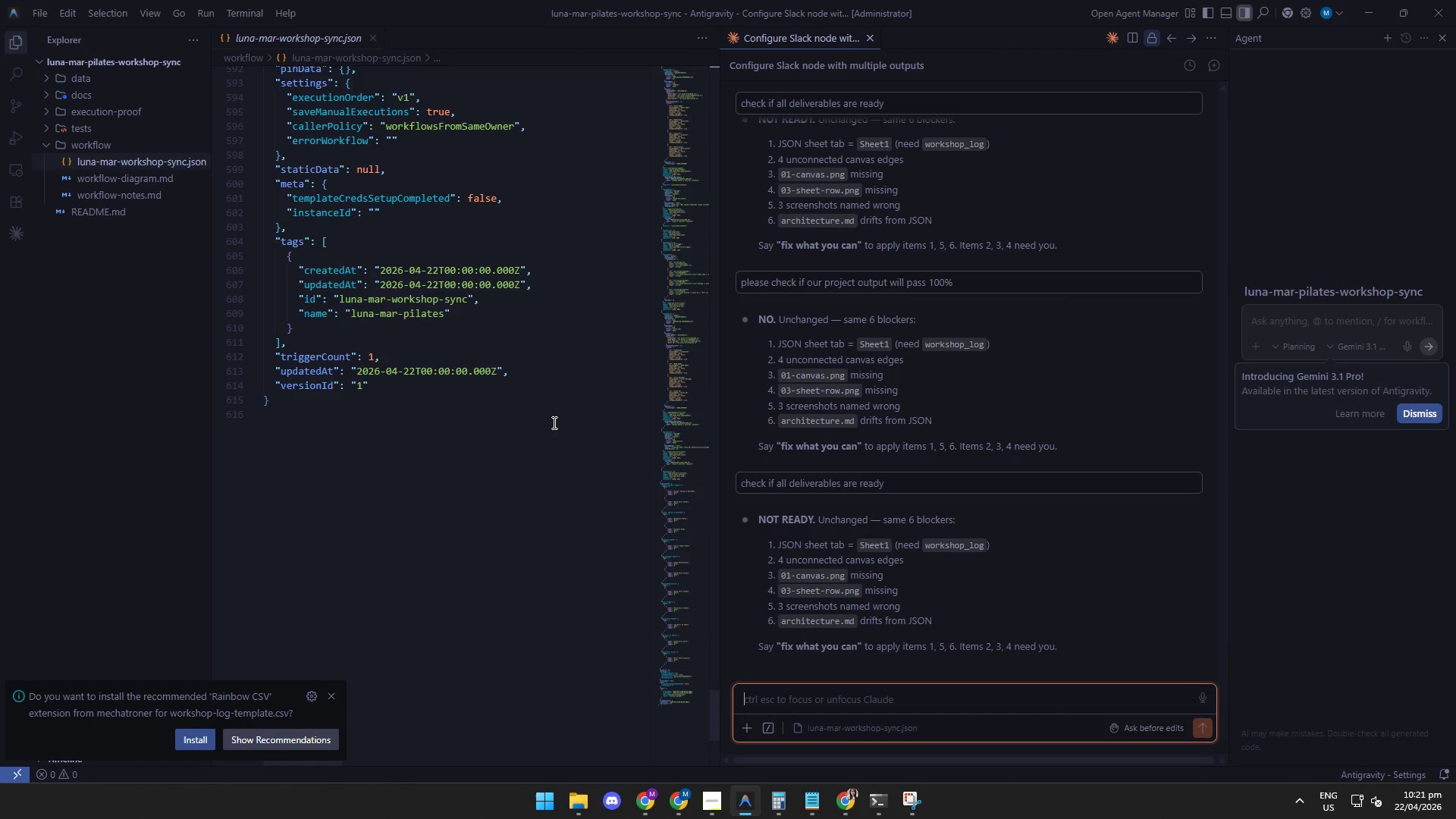 
scroll: coordinate [557, 426], scroll_direction: down, amount: 13.0
 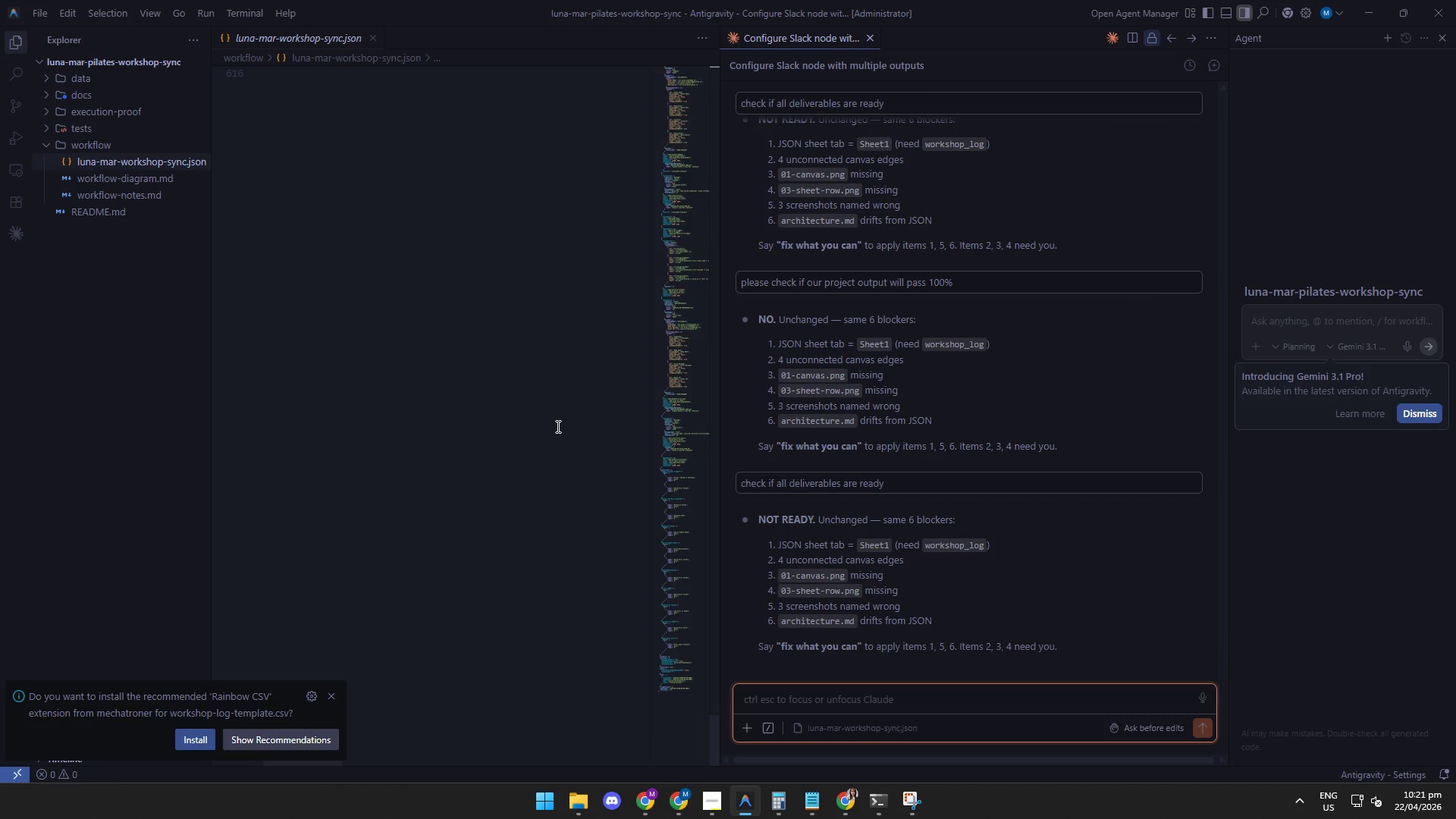 
scroll: coordinate [555, 427], scroll_direction: up, amount: 7.0
 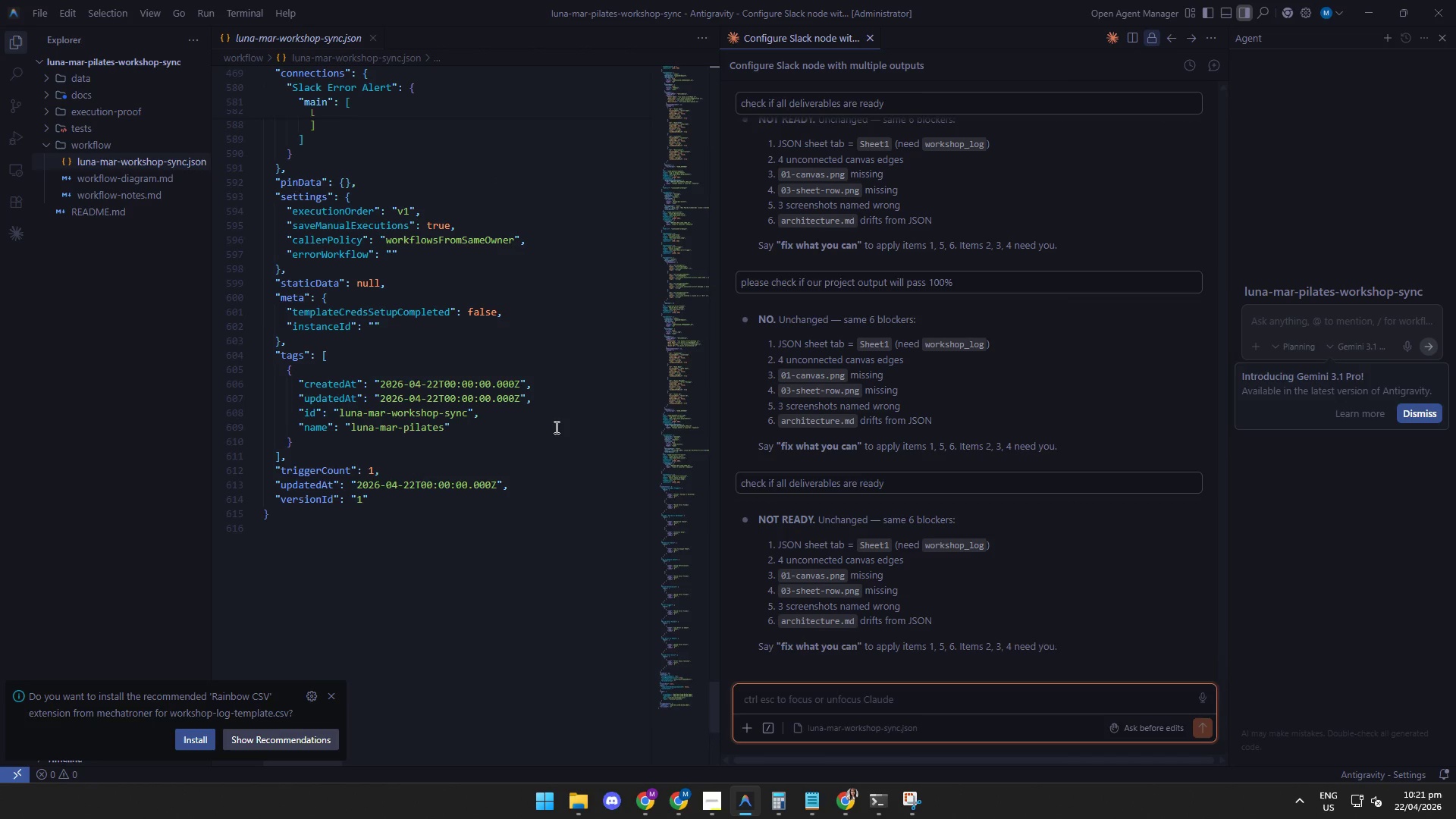 
scroll: coordinate [555, 427], scroll_direction: down, amount: 7.0
 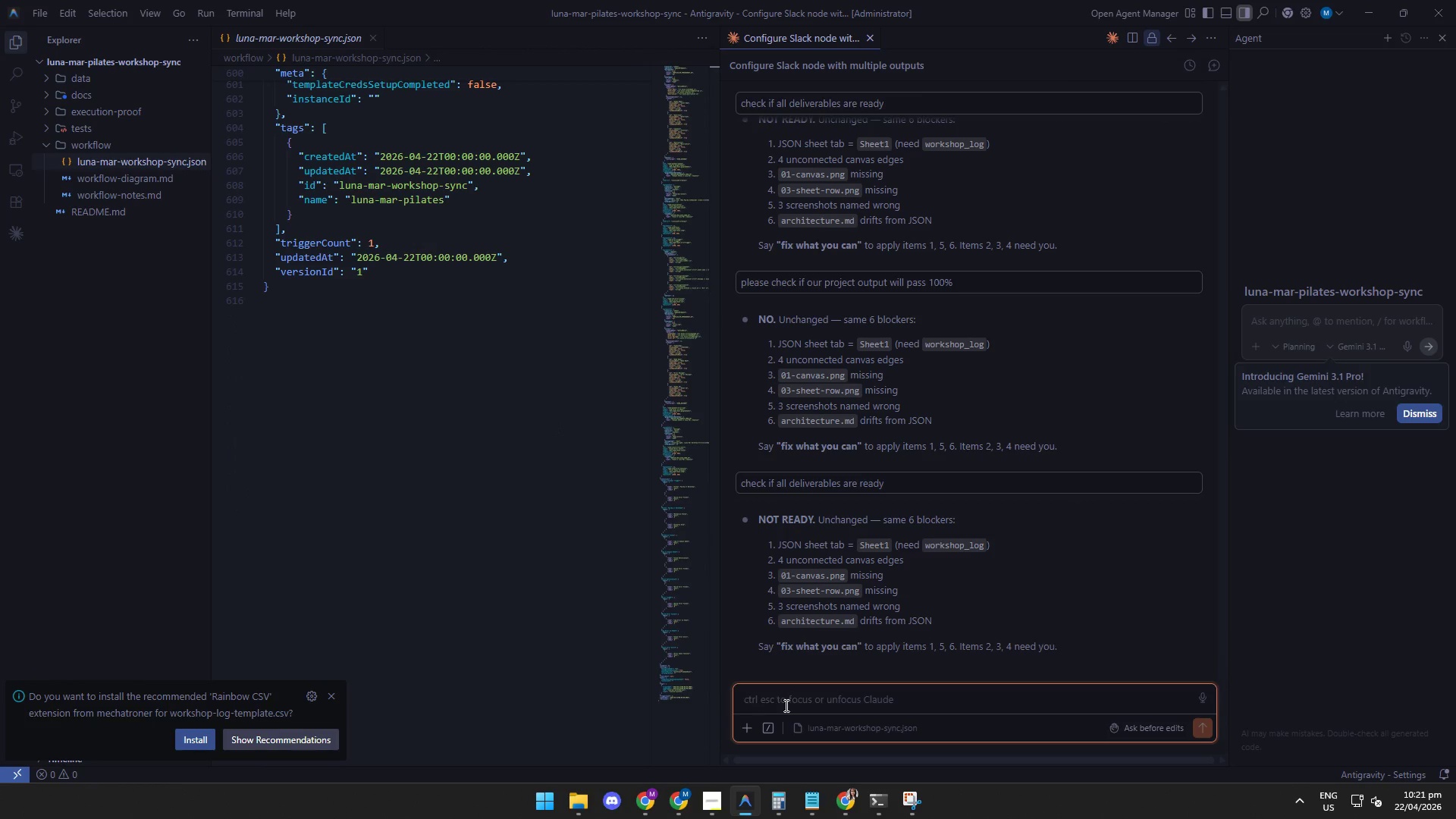 
left_click([792, 704])
 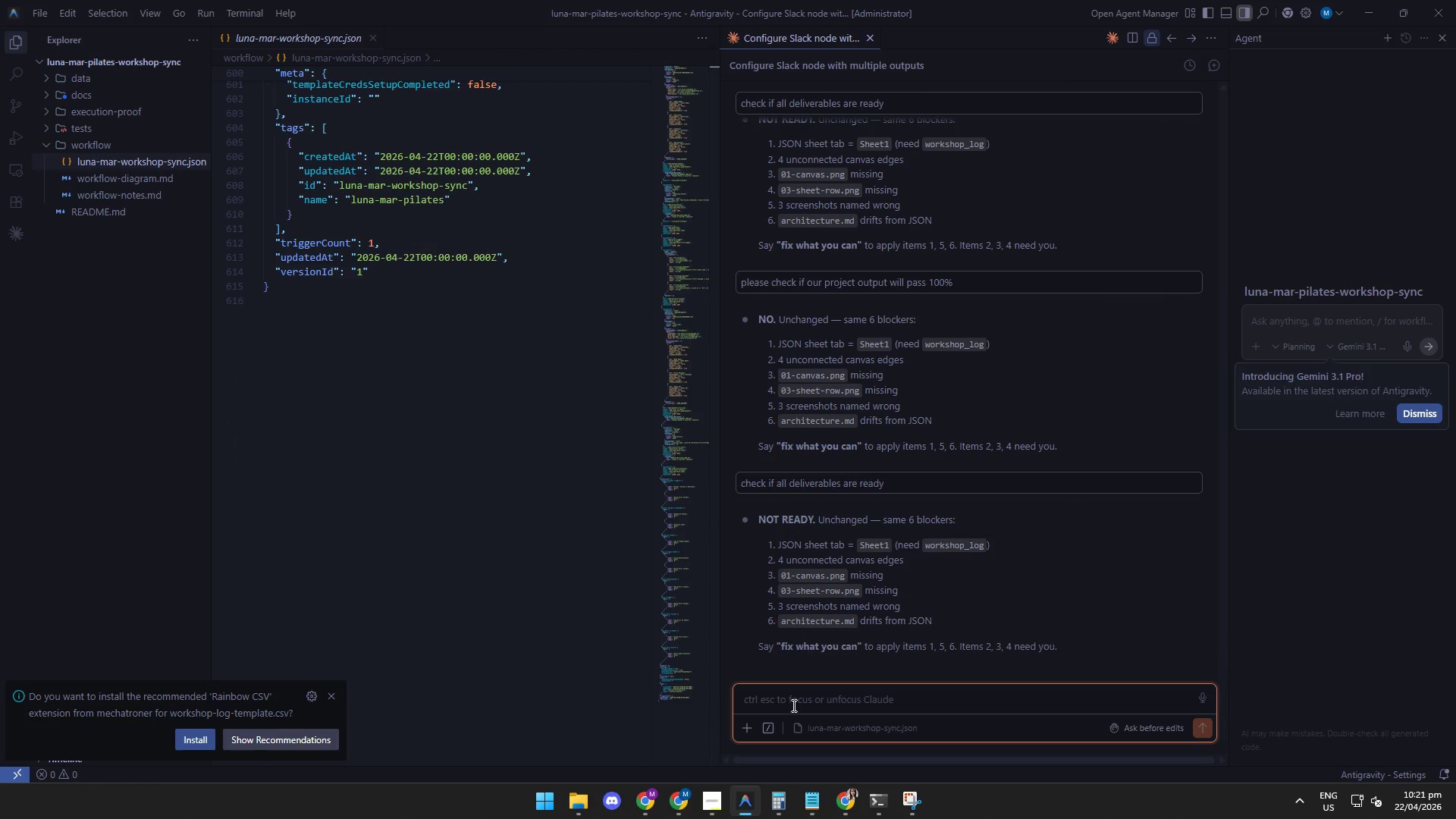 
type(did you already check if there are no)
 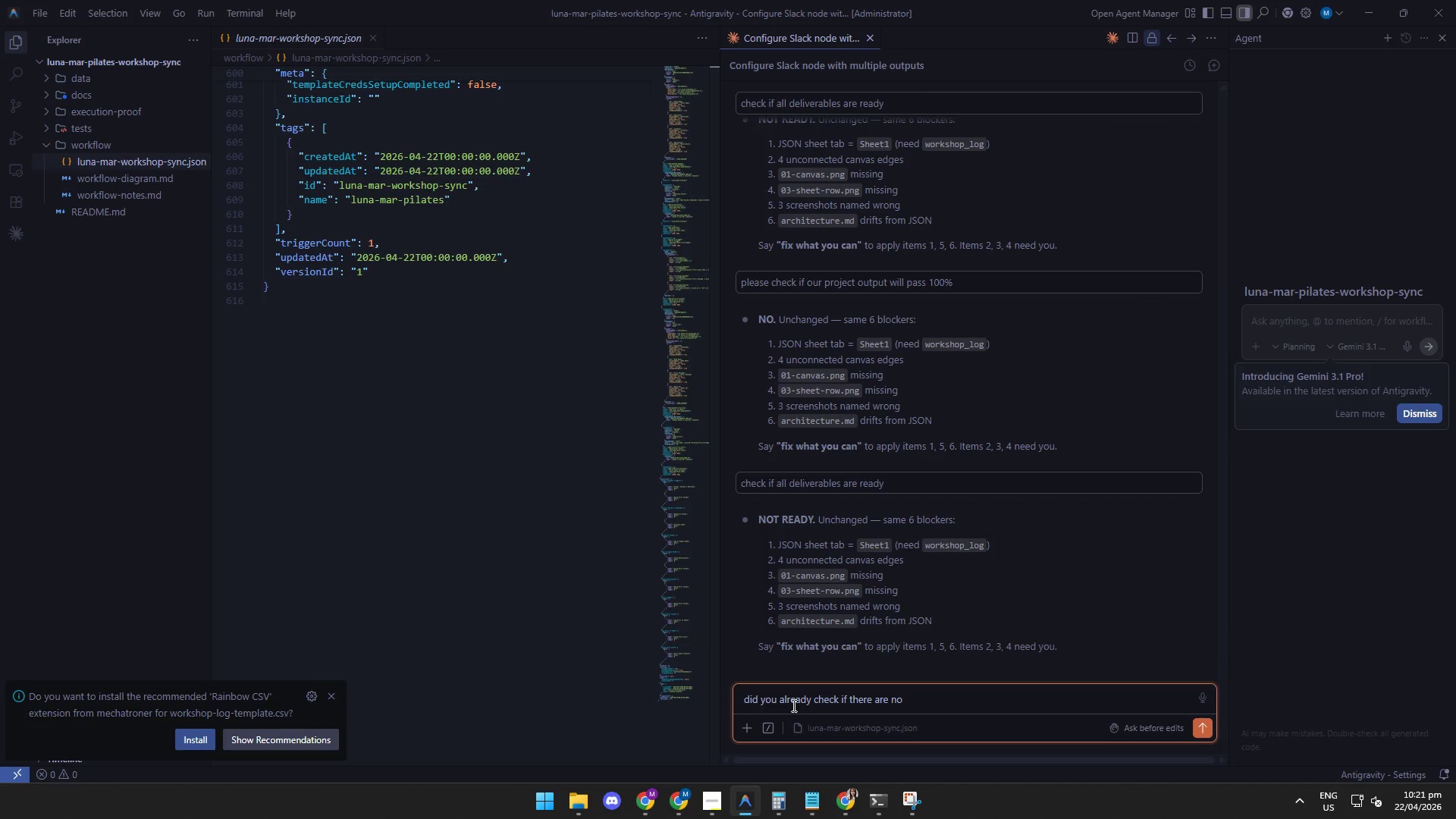 
hold_key(key=Backspace, duration=0.53)
 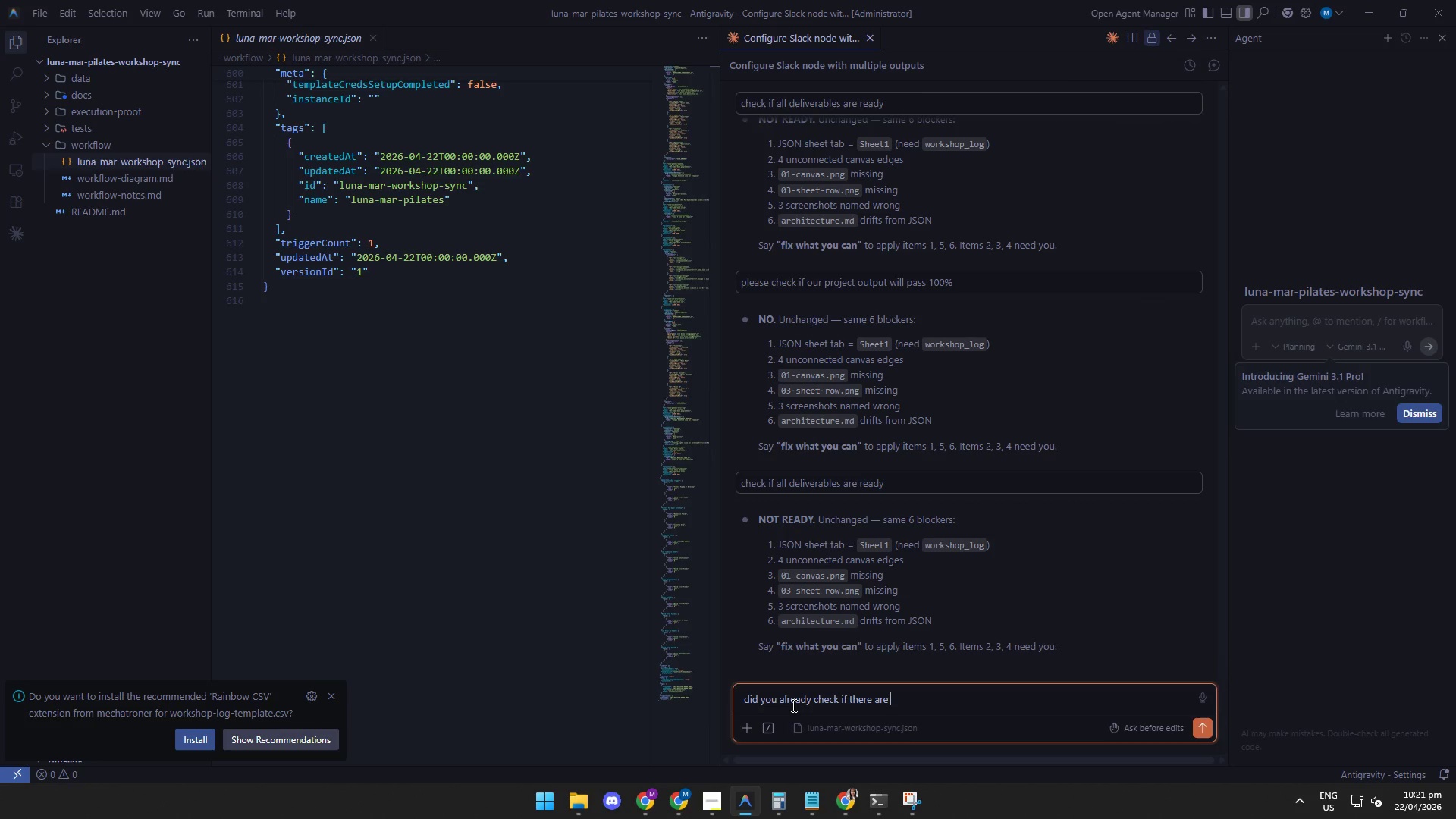 
hold_key(key=Backspace, duration=1.52)
 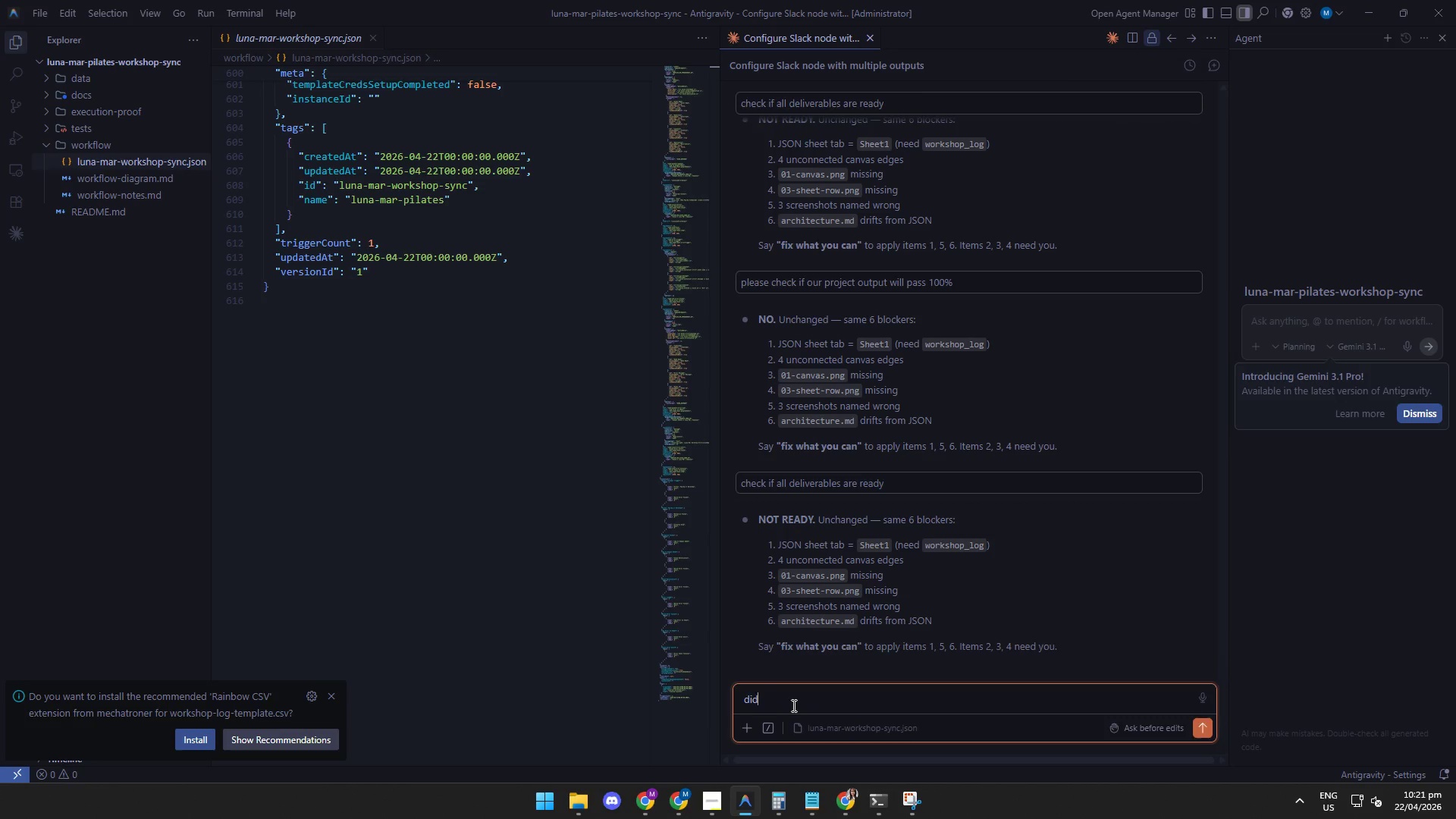 
key(Backspace)
key(Backspace)
key(Backspace)
key(Backspace)
key(Backspace)
key(Backspace)
type(please check if our pro)
key(Backspace)
key(Backspace)
type(project output will pass 100% )
 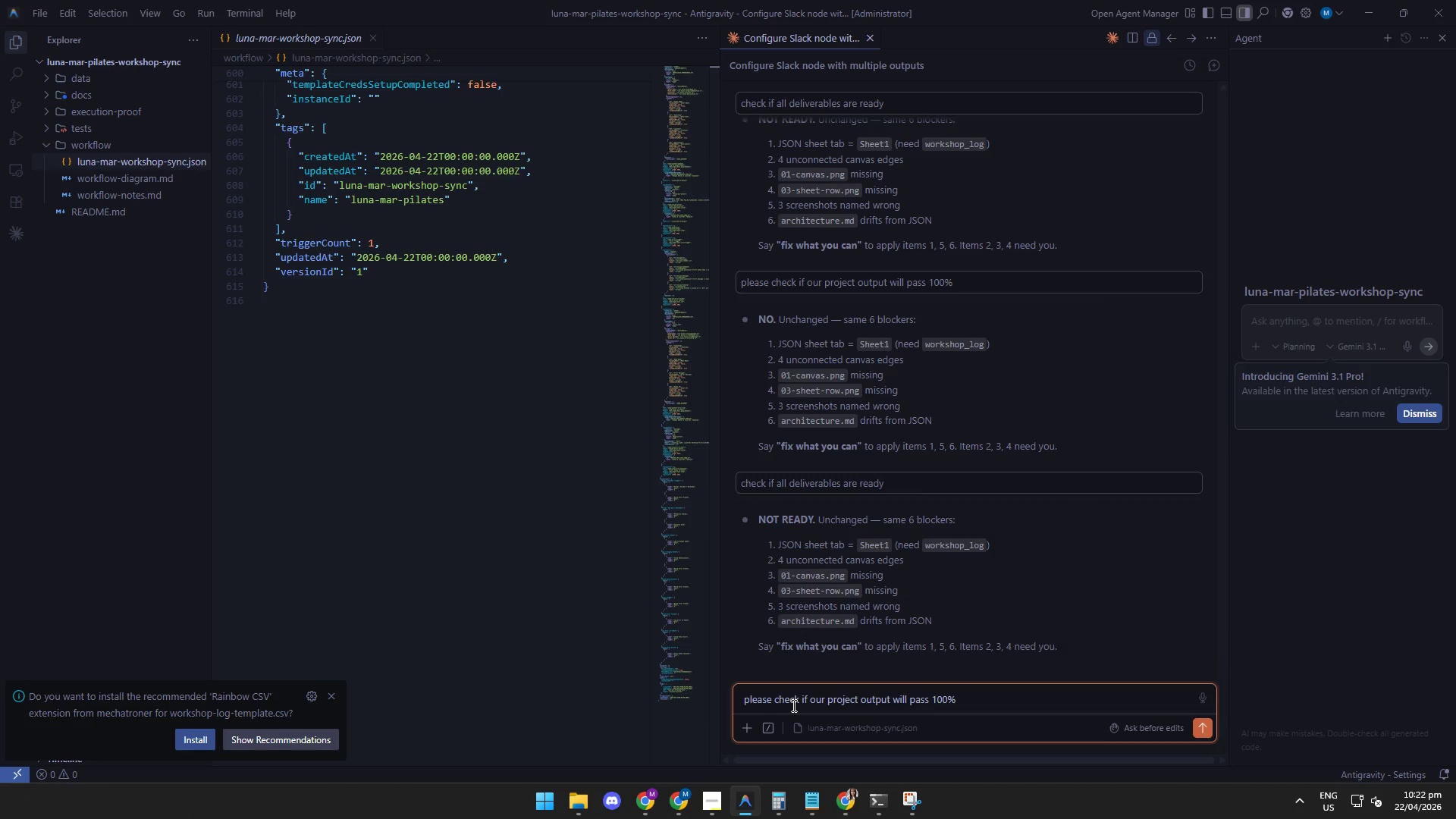 
key(Enter)
 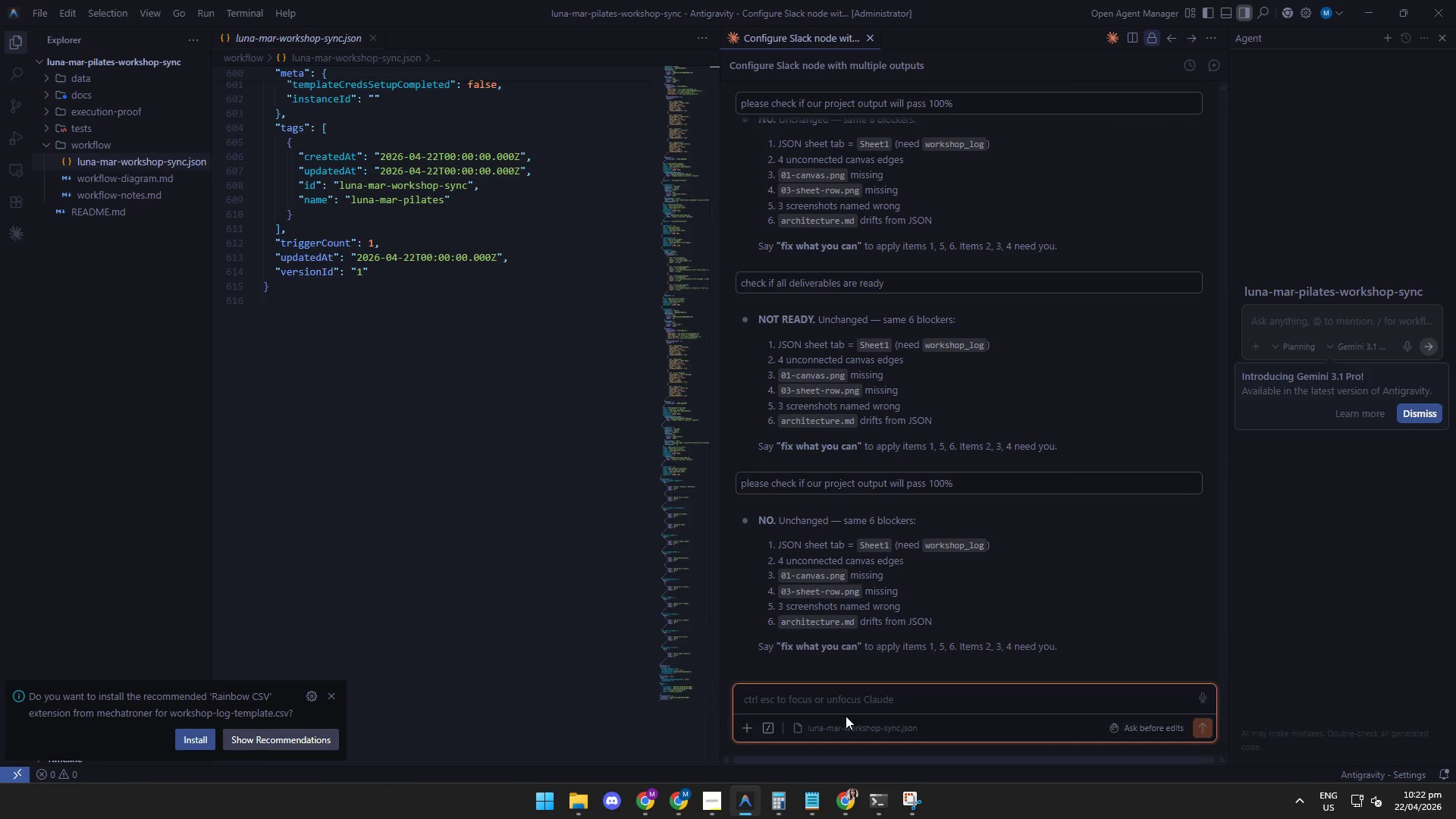 
wait(5.99)
 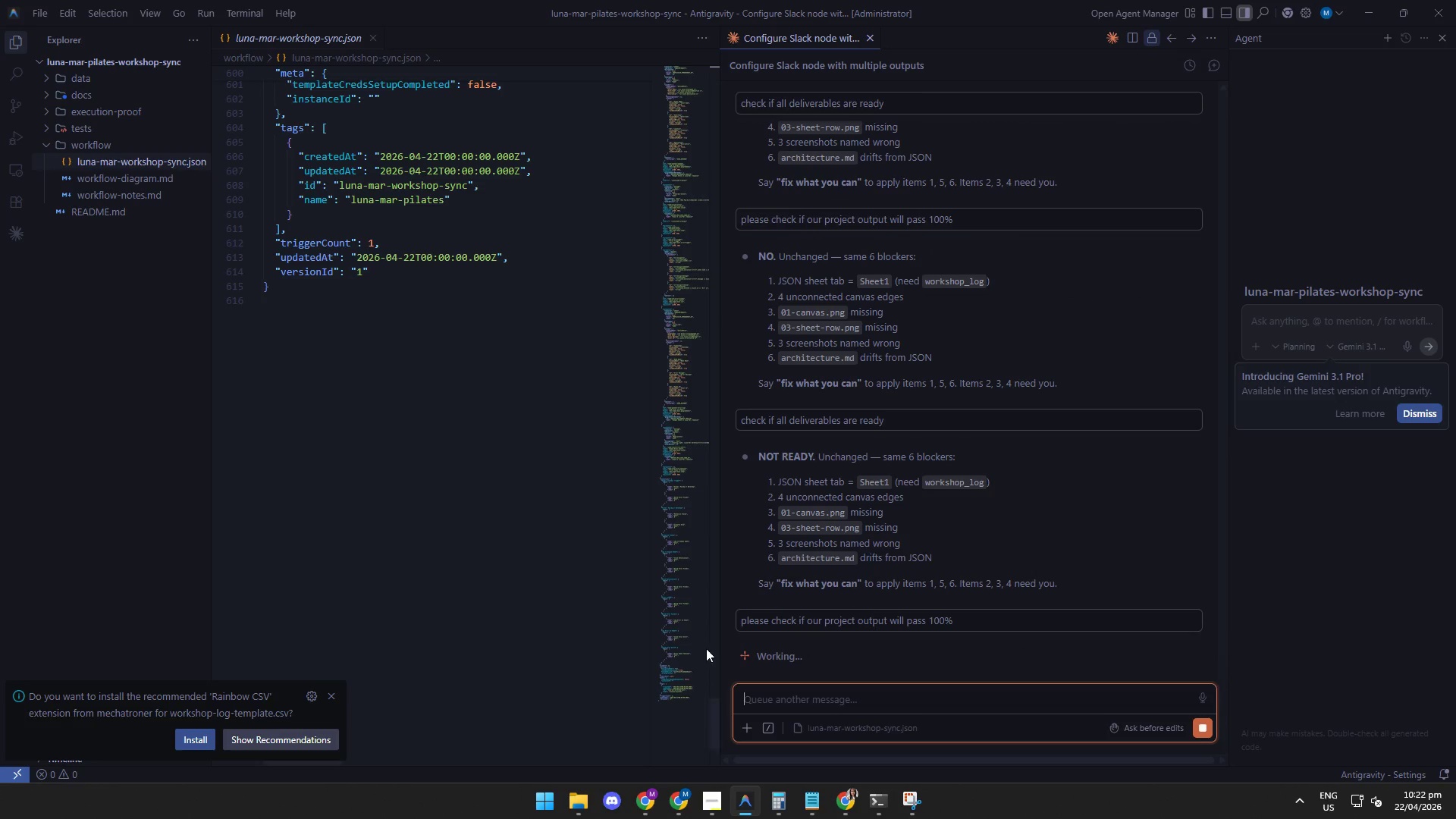 
mouse_move([654, 812])
 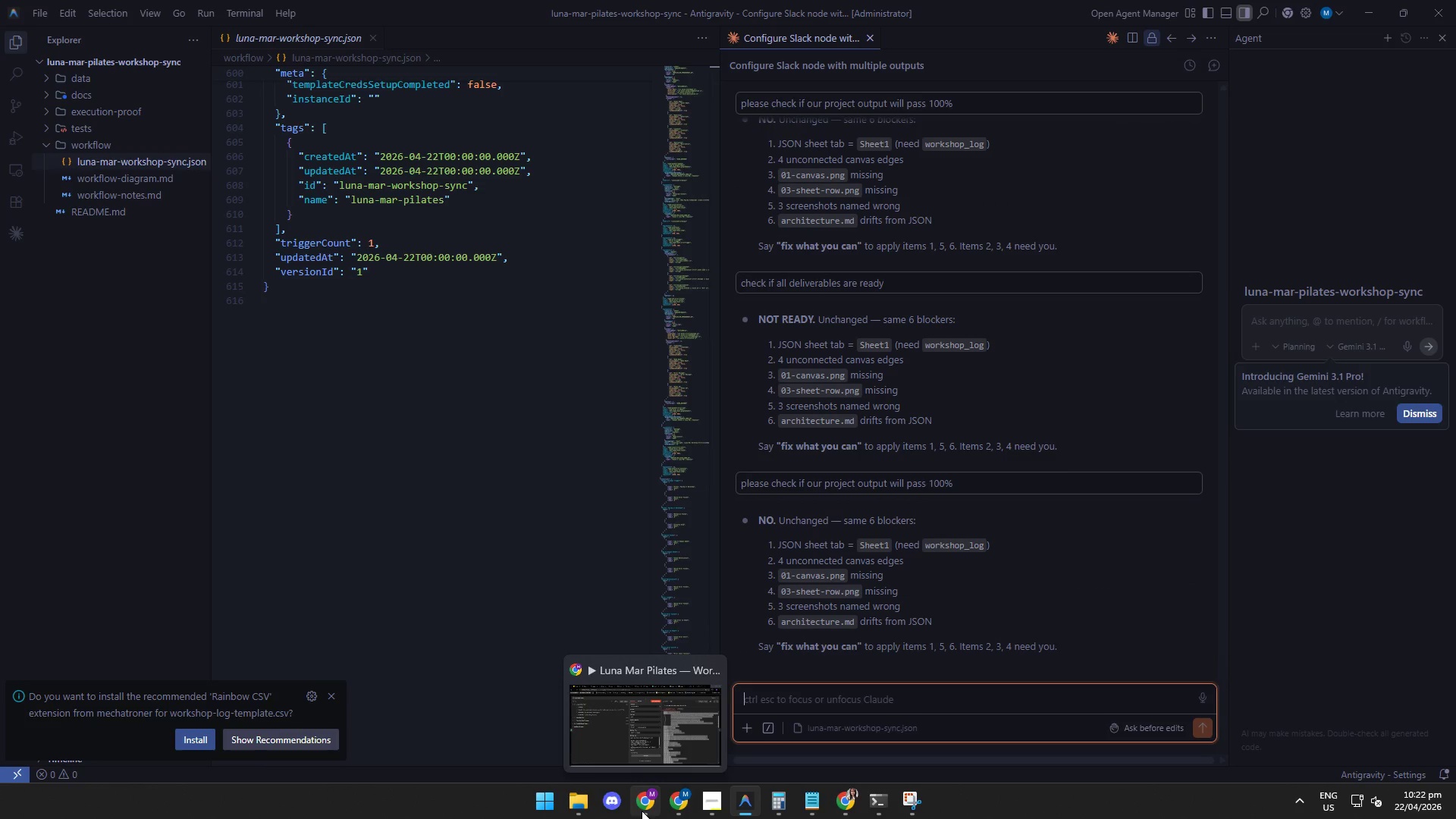 
mouse_move([645, 795])
 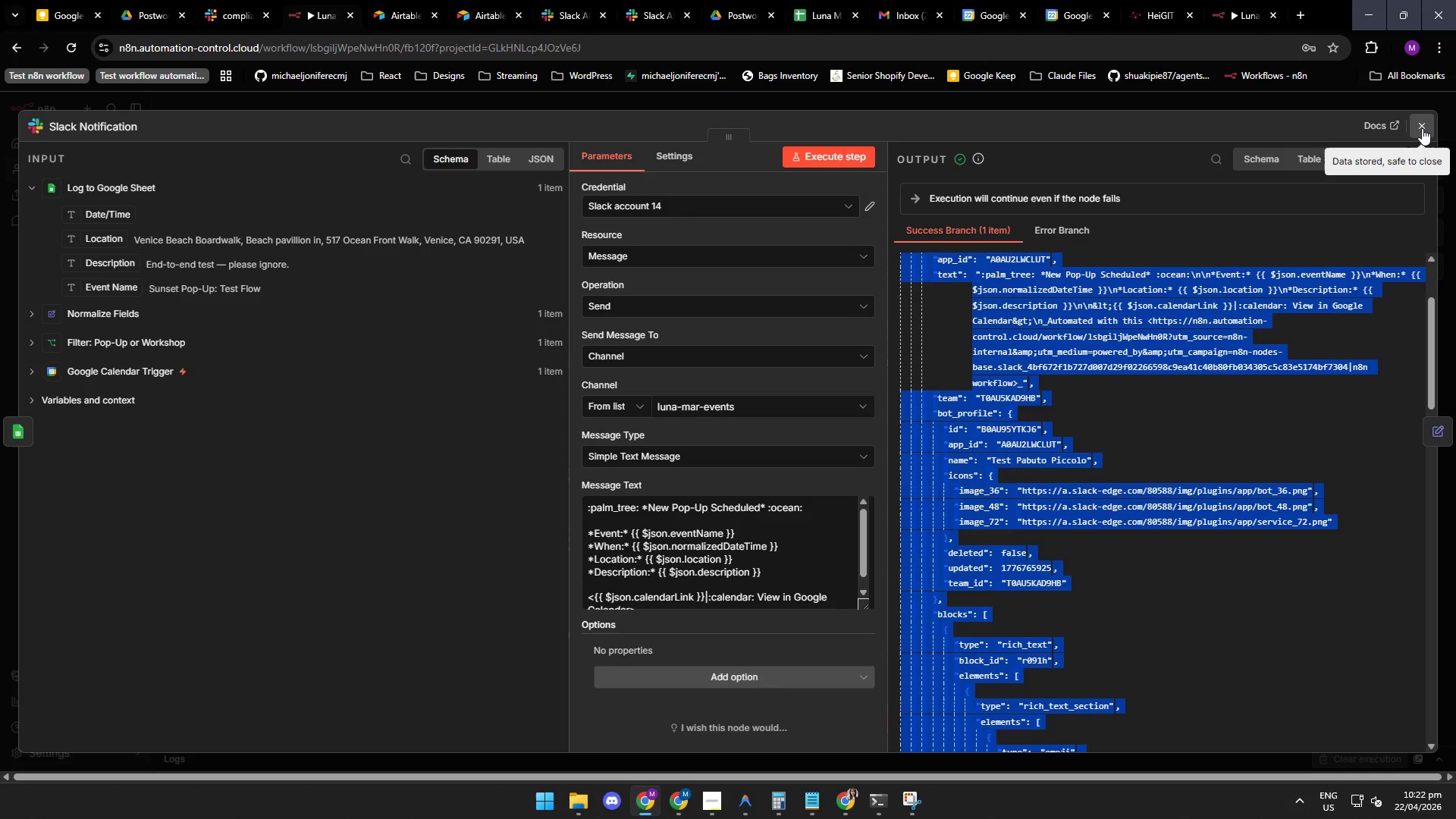 
left_click([1423, 124])
 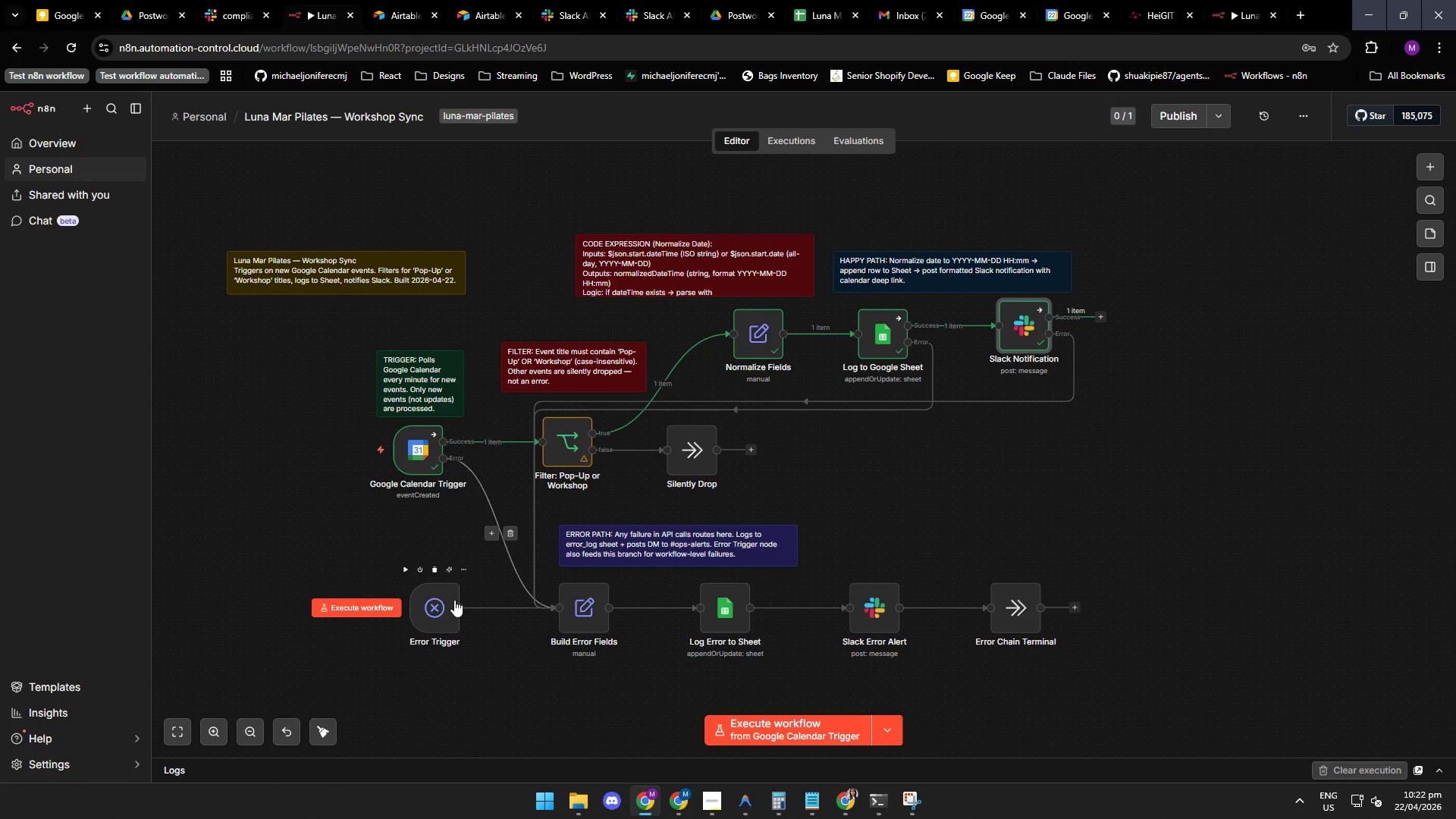 
wait(8.78)
 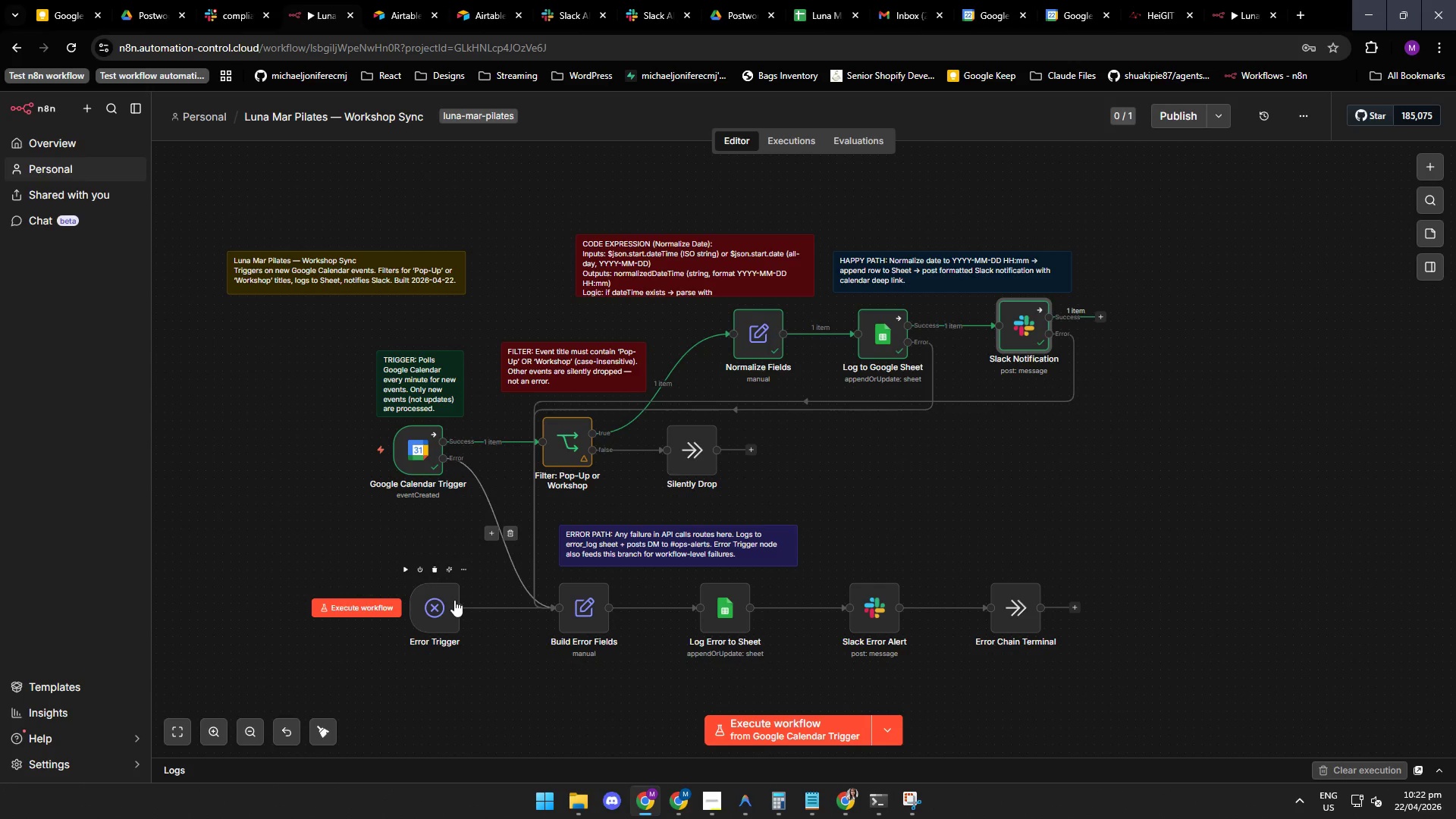 
left_click([742, 806])
 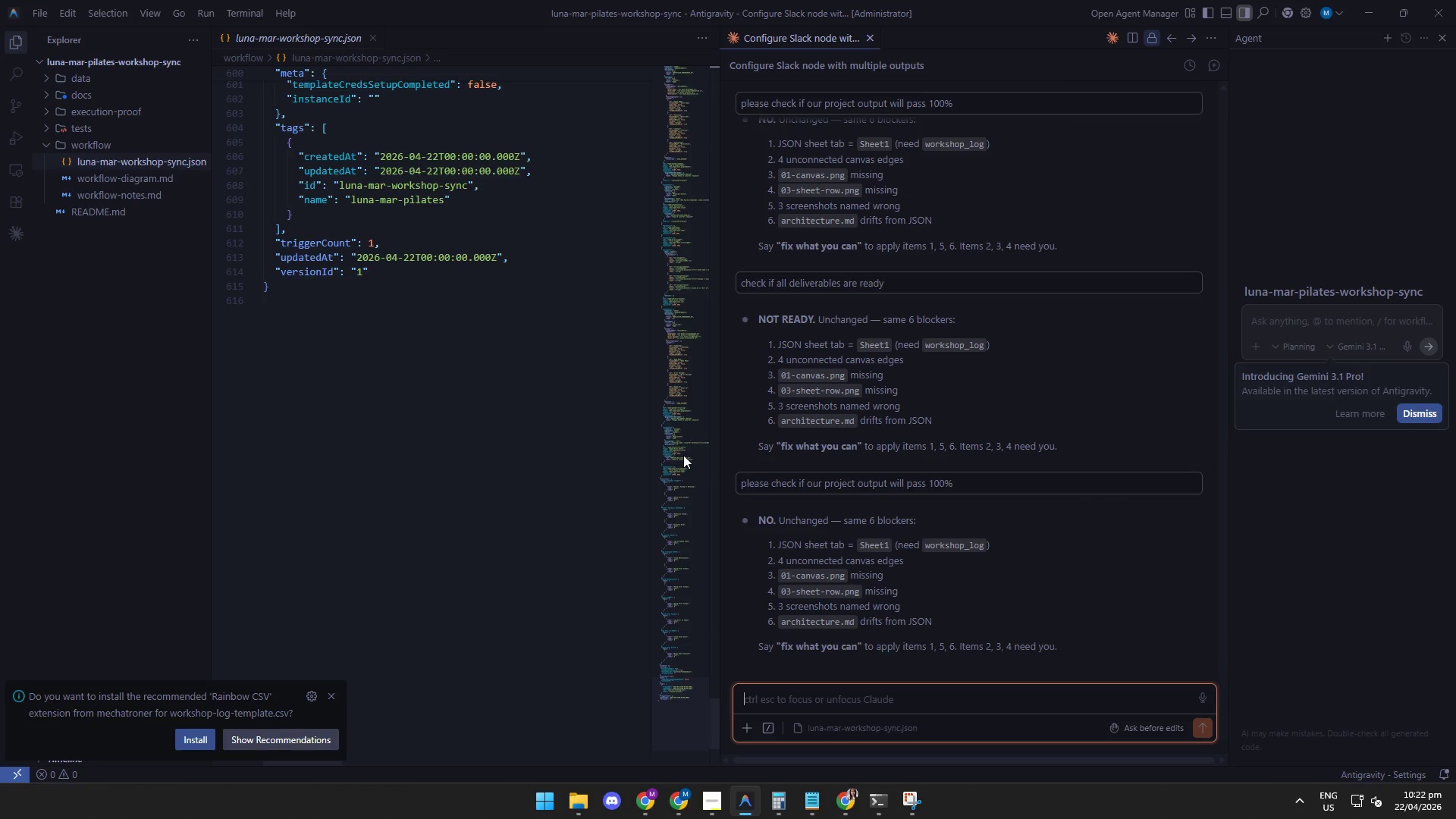 
wait(19.06)
 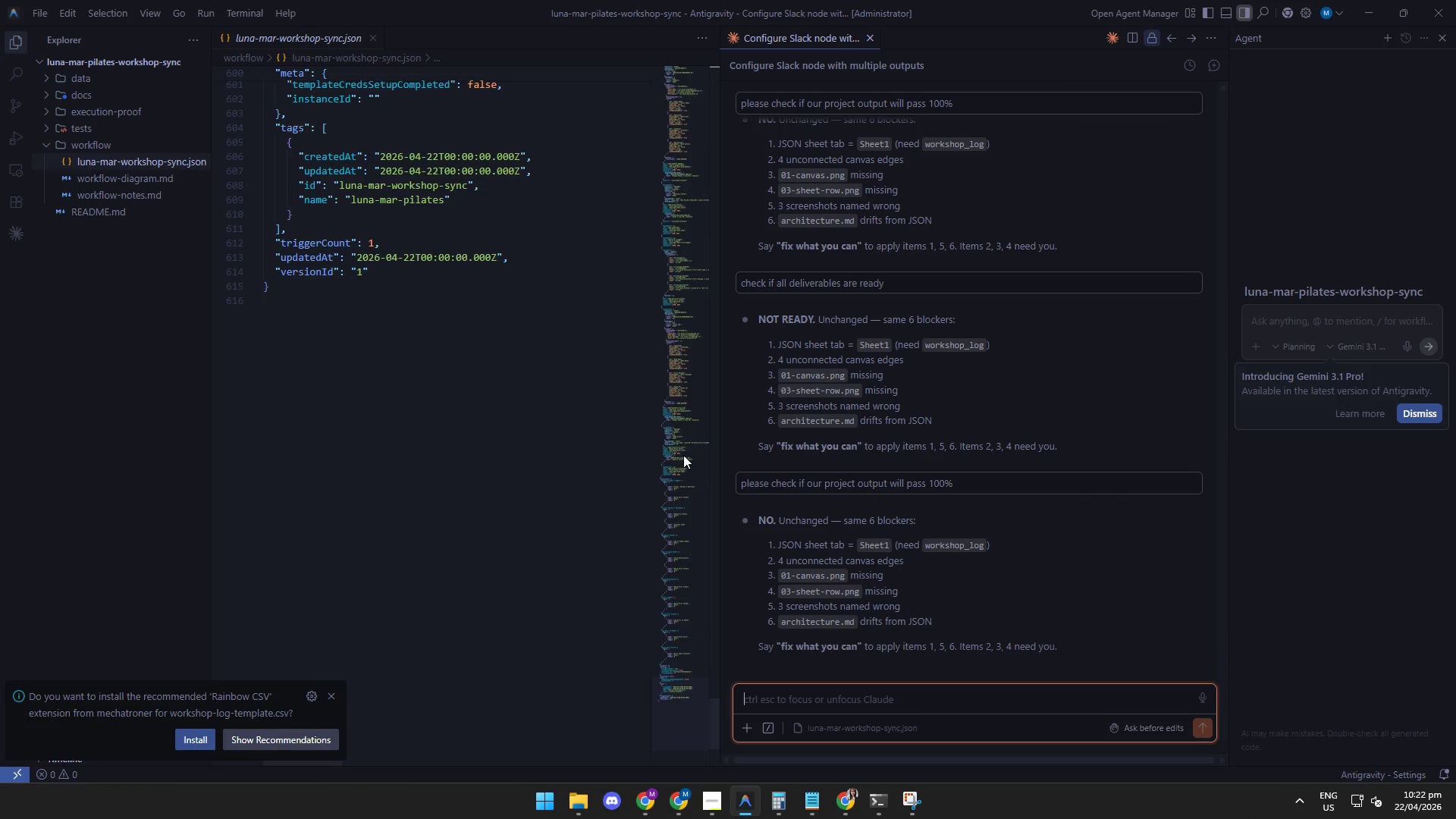 
left_click([642, 802])
 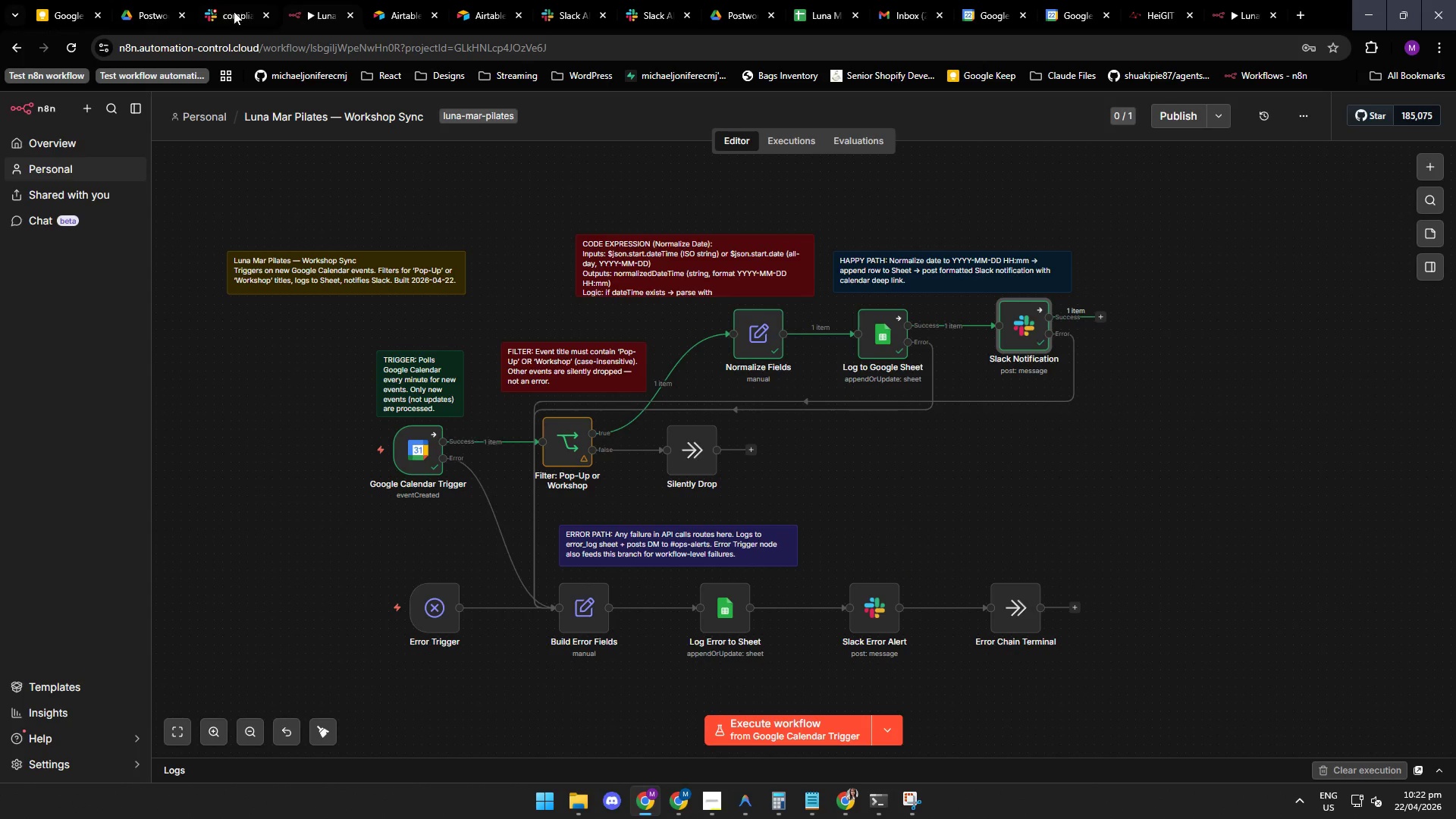 
left_click([229, 11])
 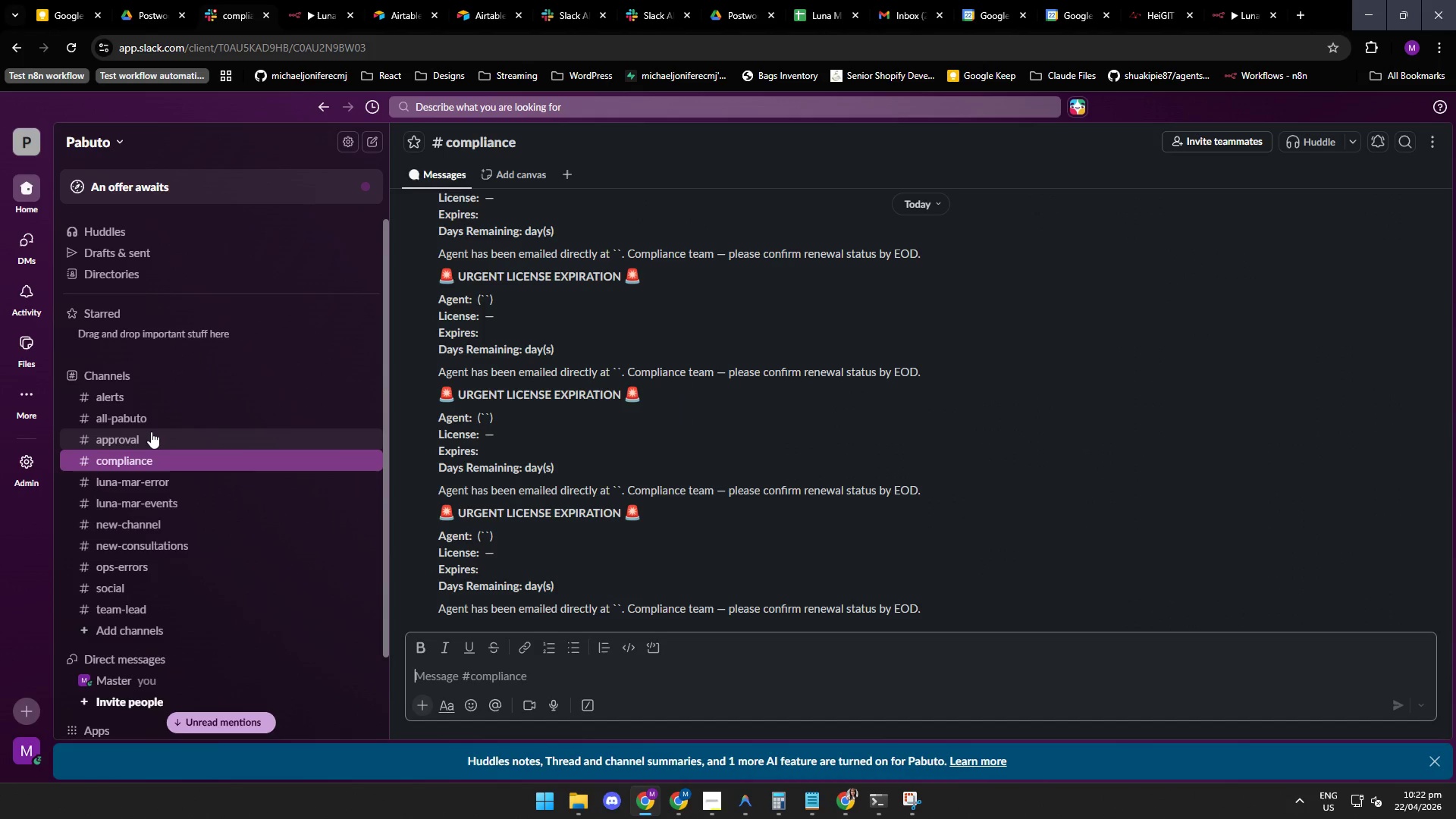 
left_click([149, 432])
 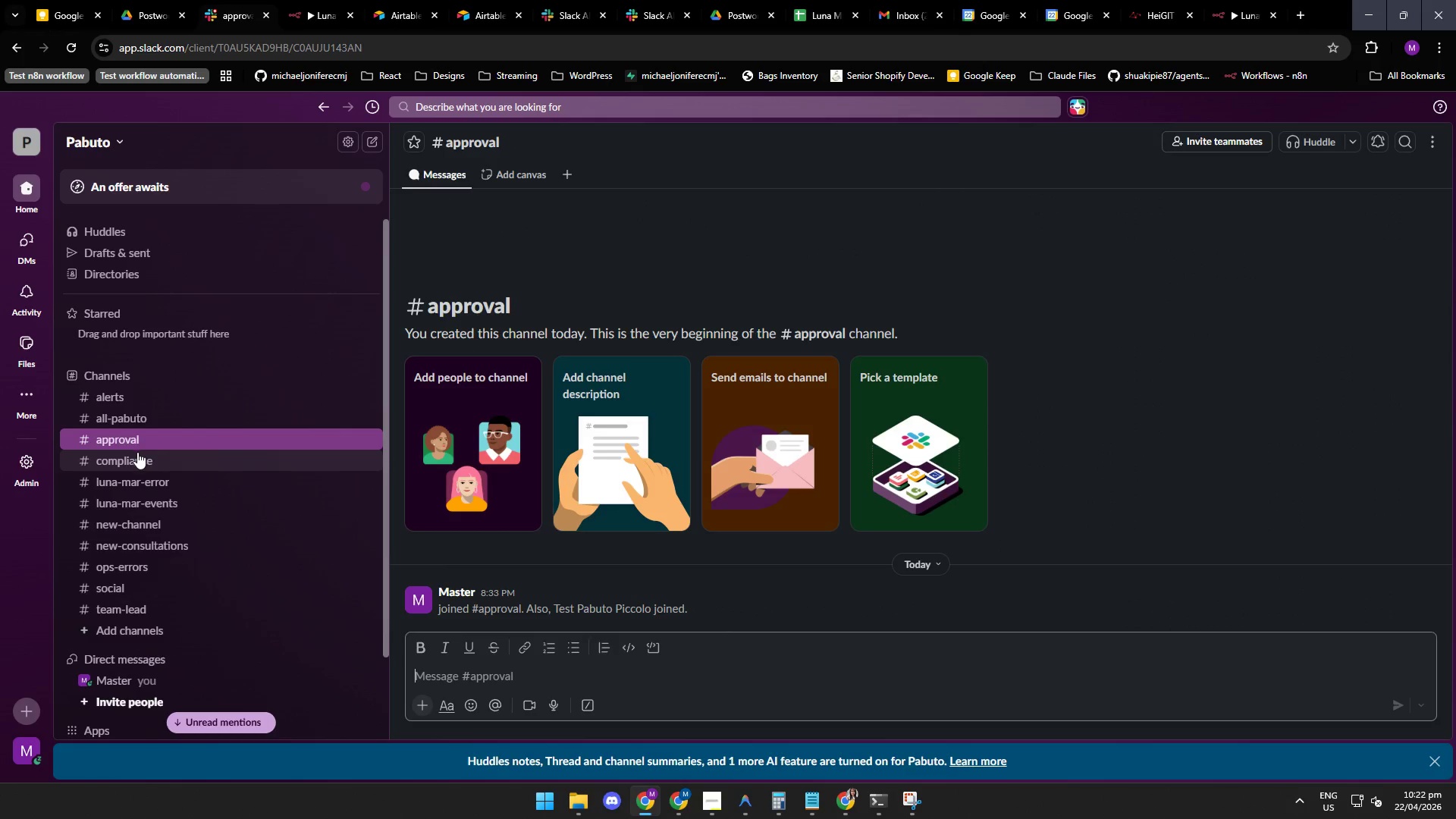 
left_click([141, 456])
 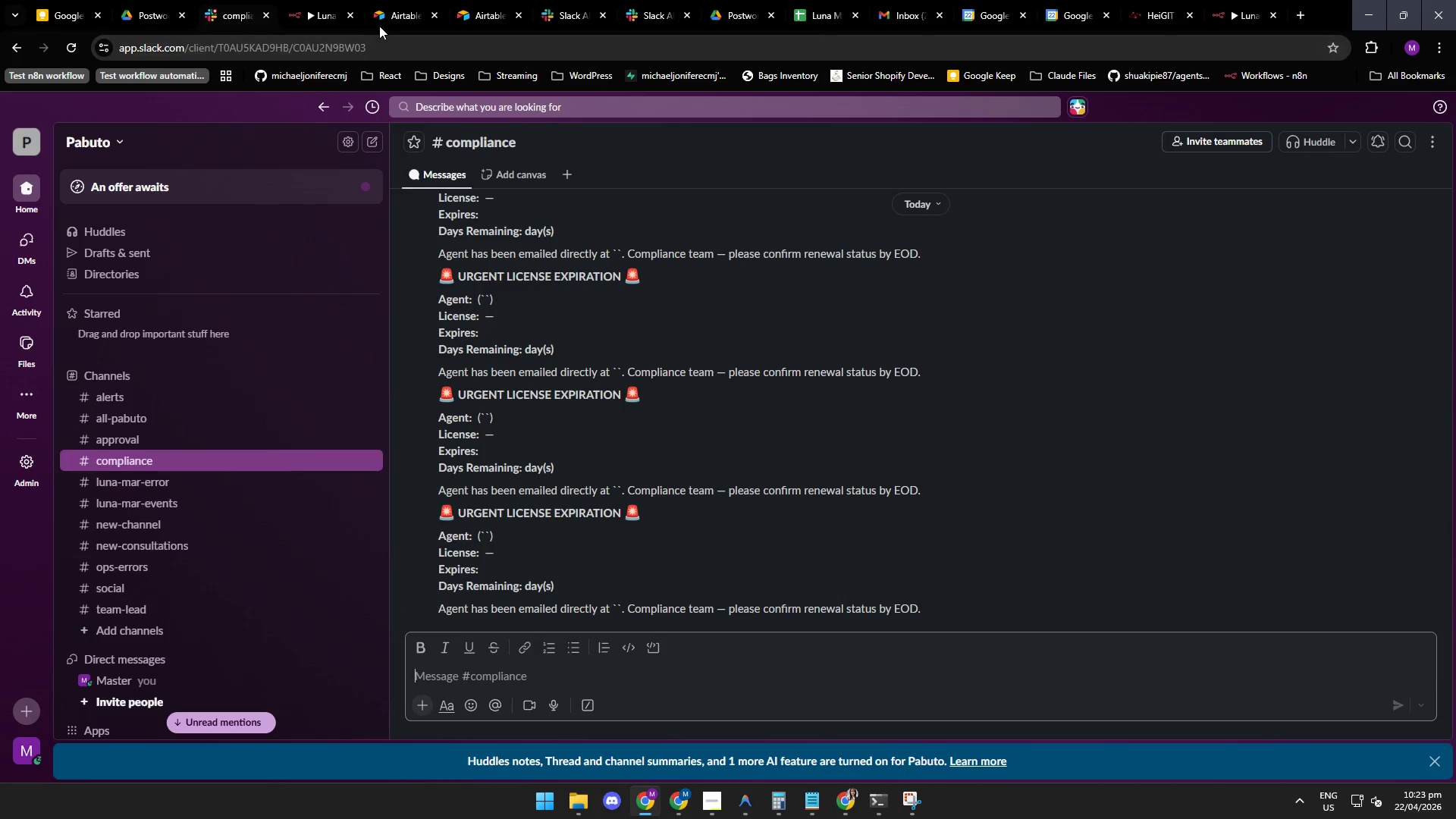 
left_click([394, 17])
 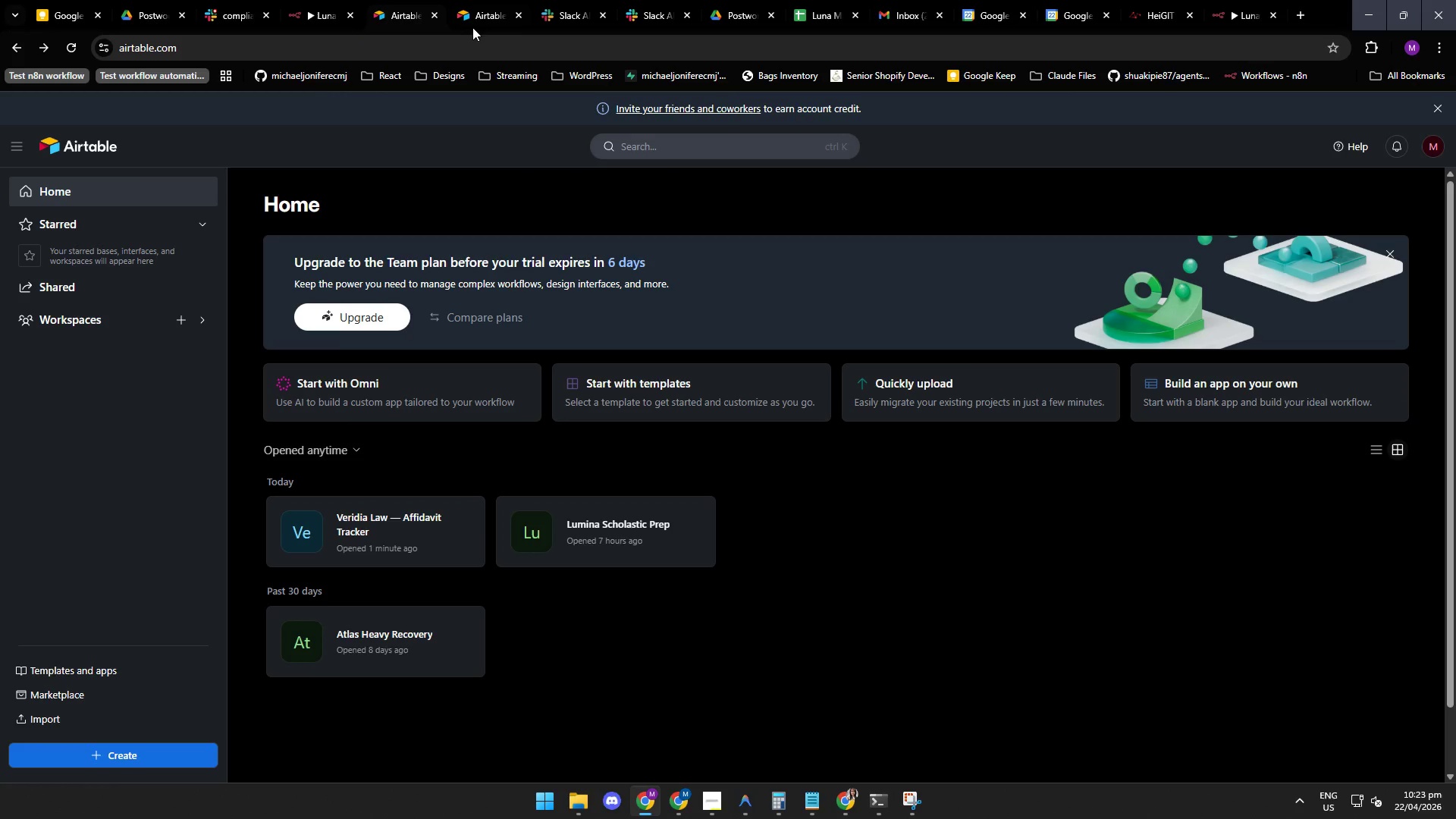 
left_click([479, 17])
 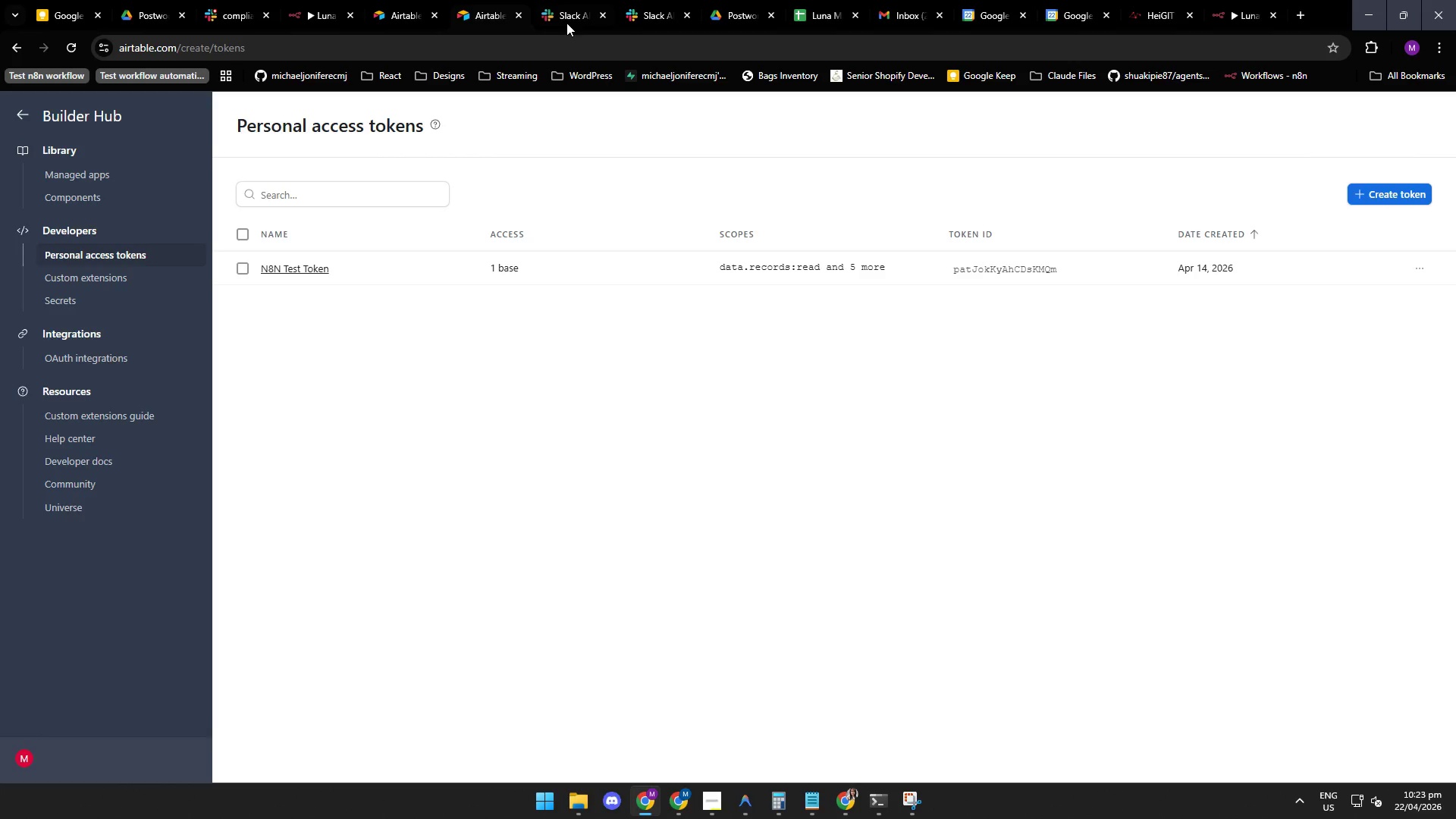 
left_click([565, 19])
 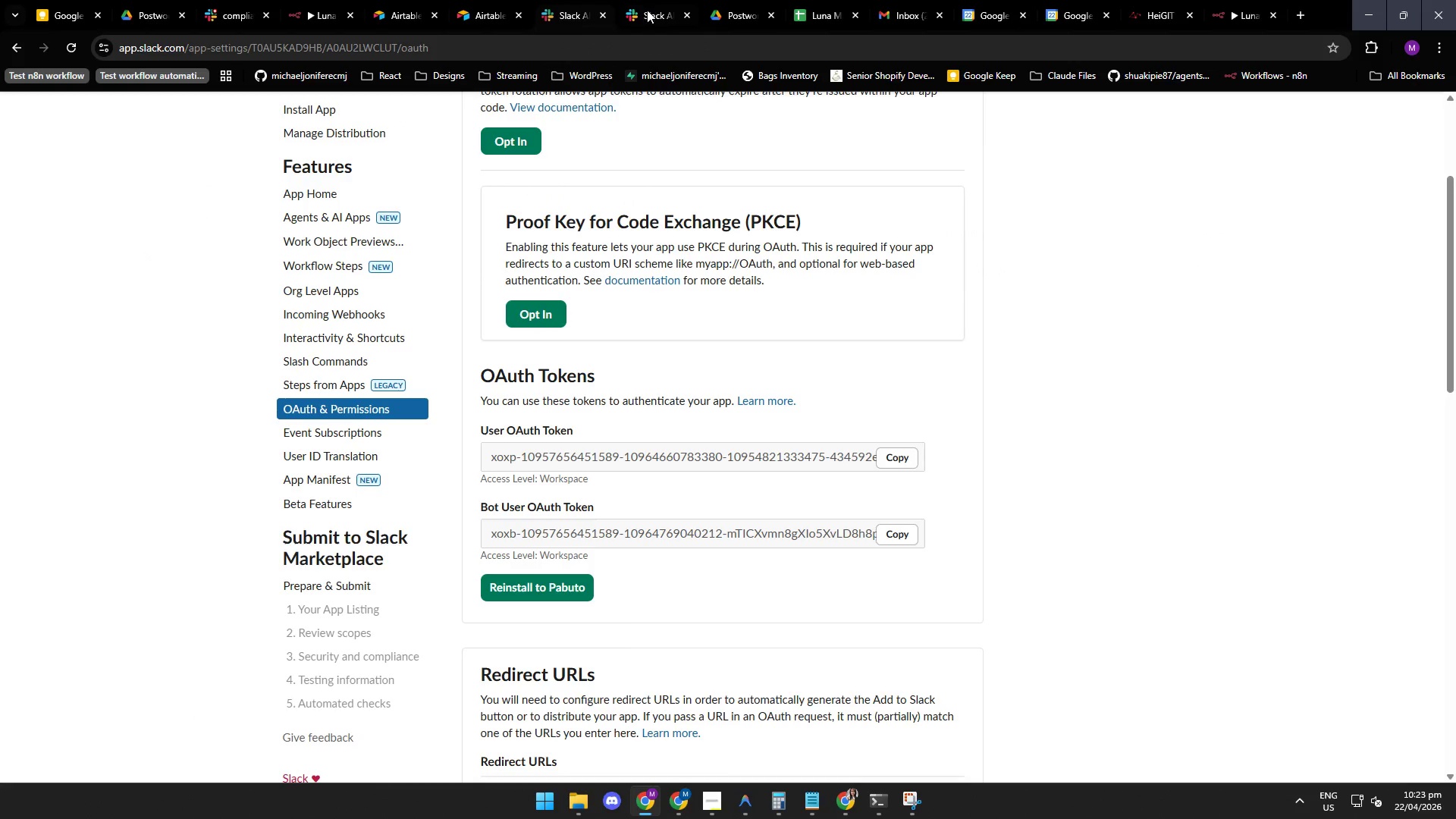 
left_click([651, 13])
 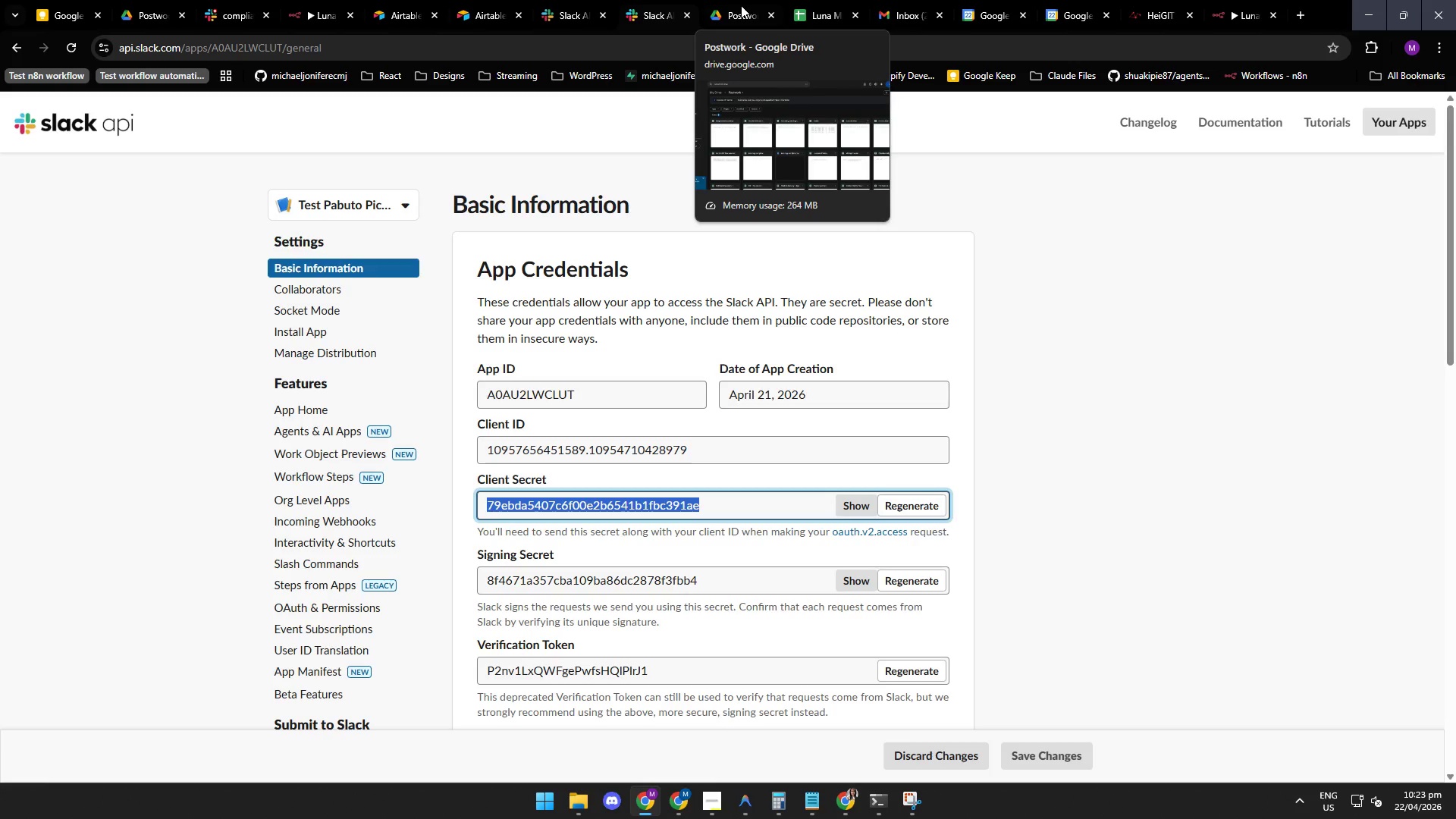 
left_click([740, 14])
 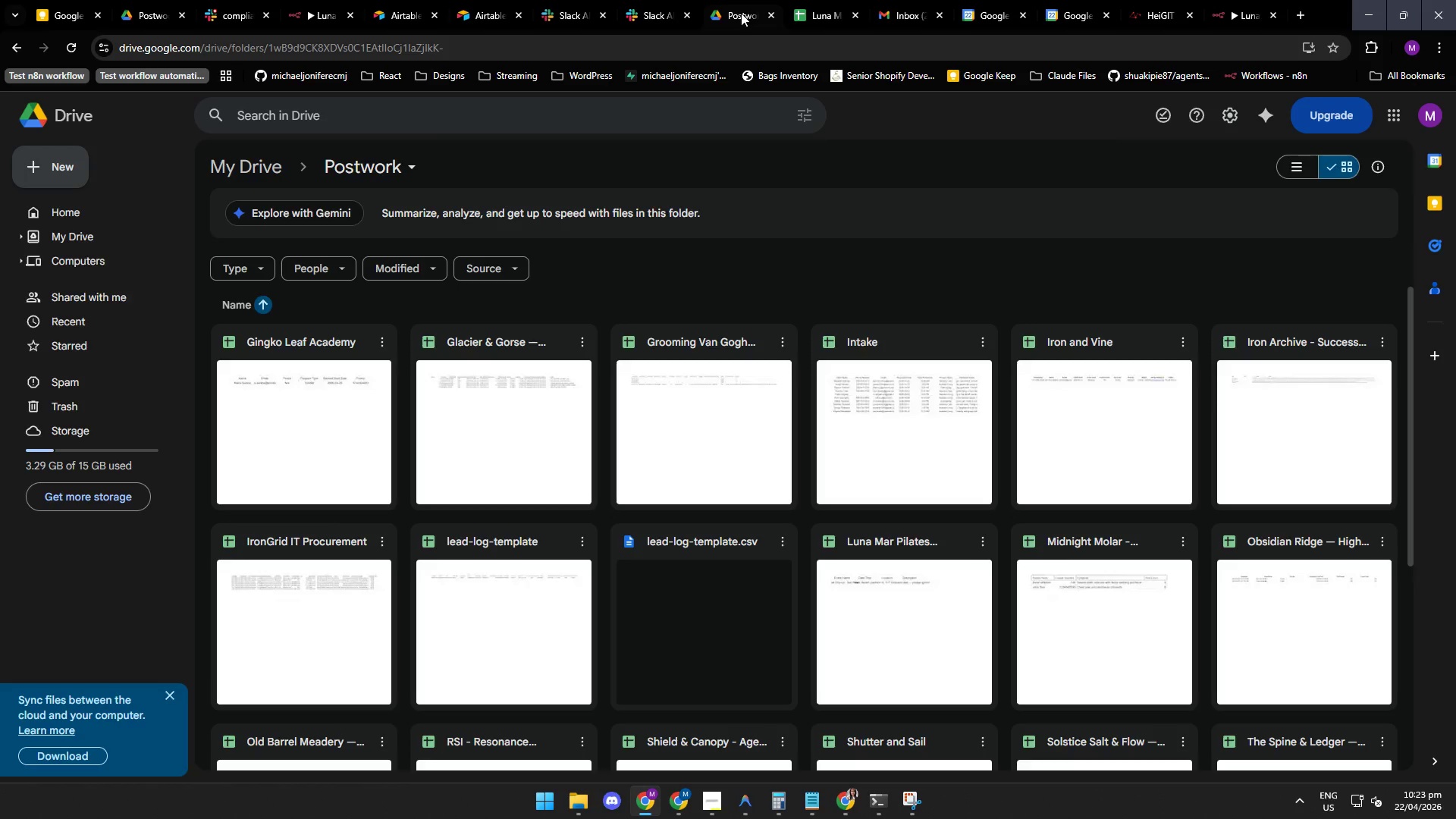 
wait(14.55)
 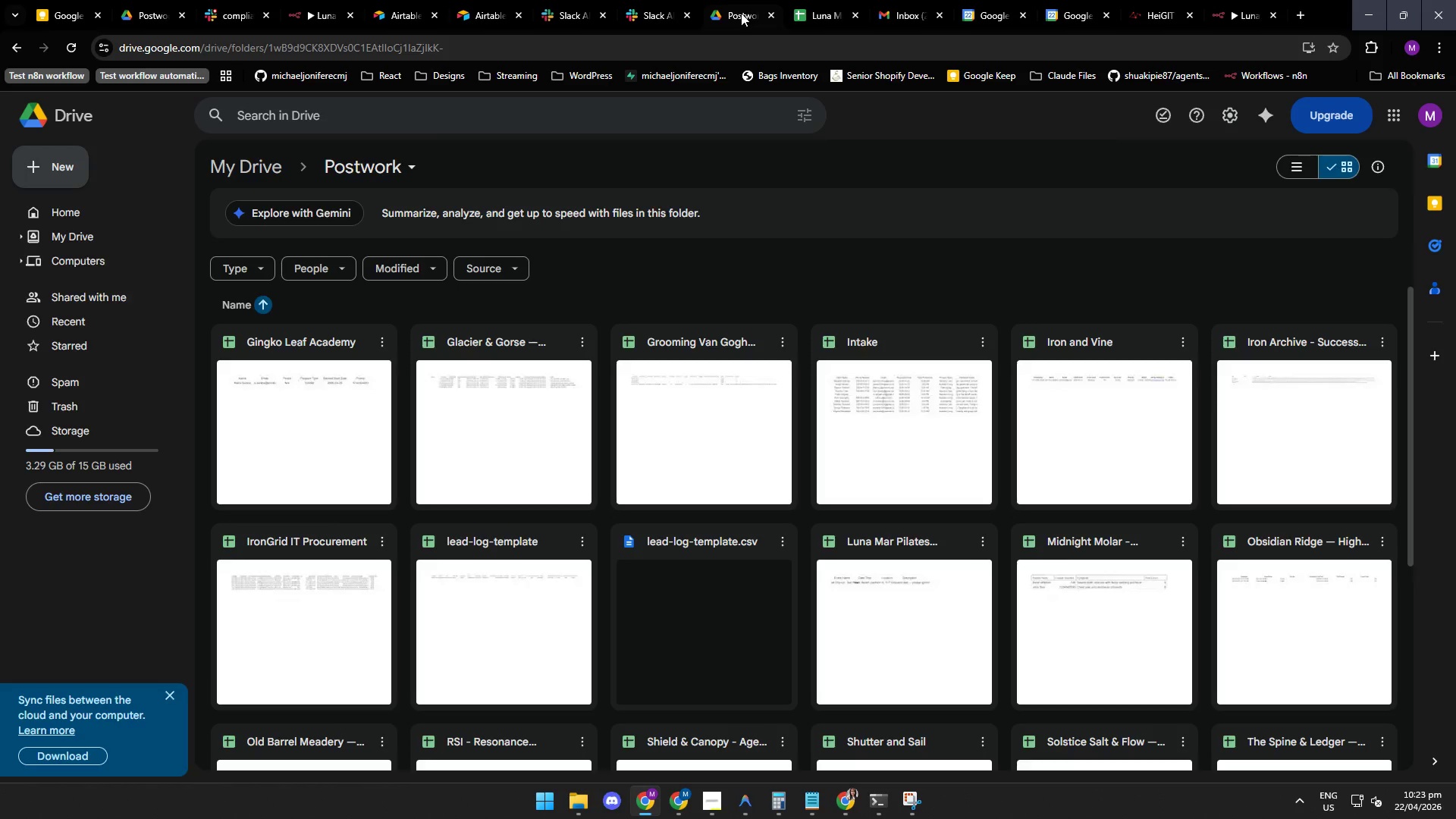 
left_click([904, 9])
 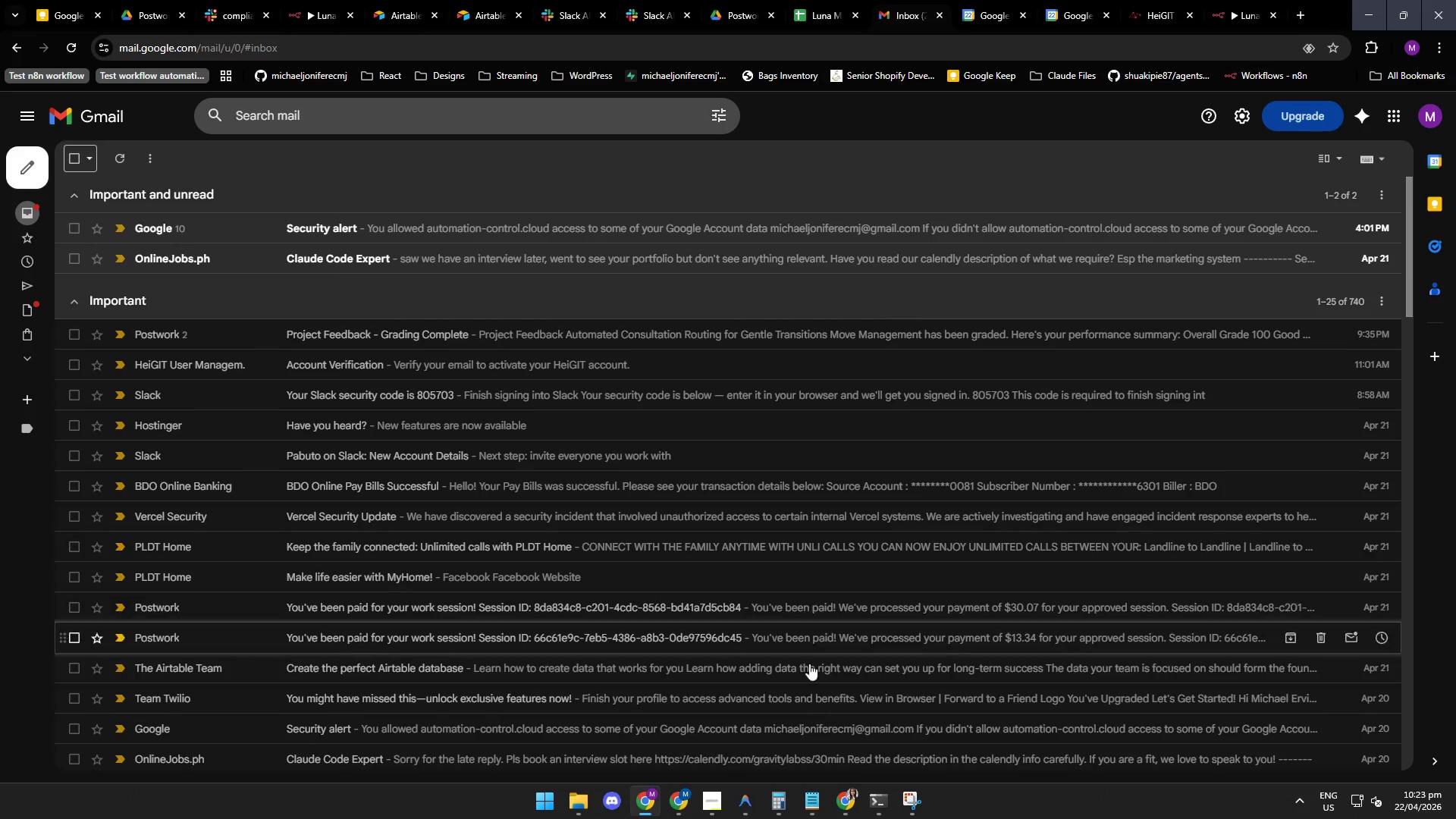 
wait(5.45)
 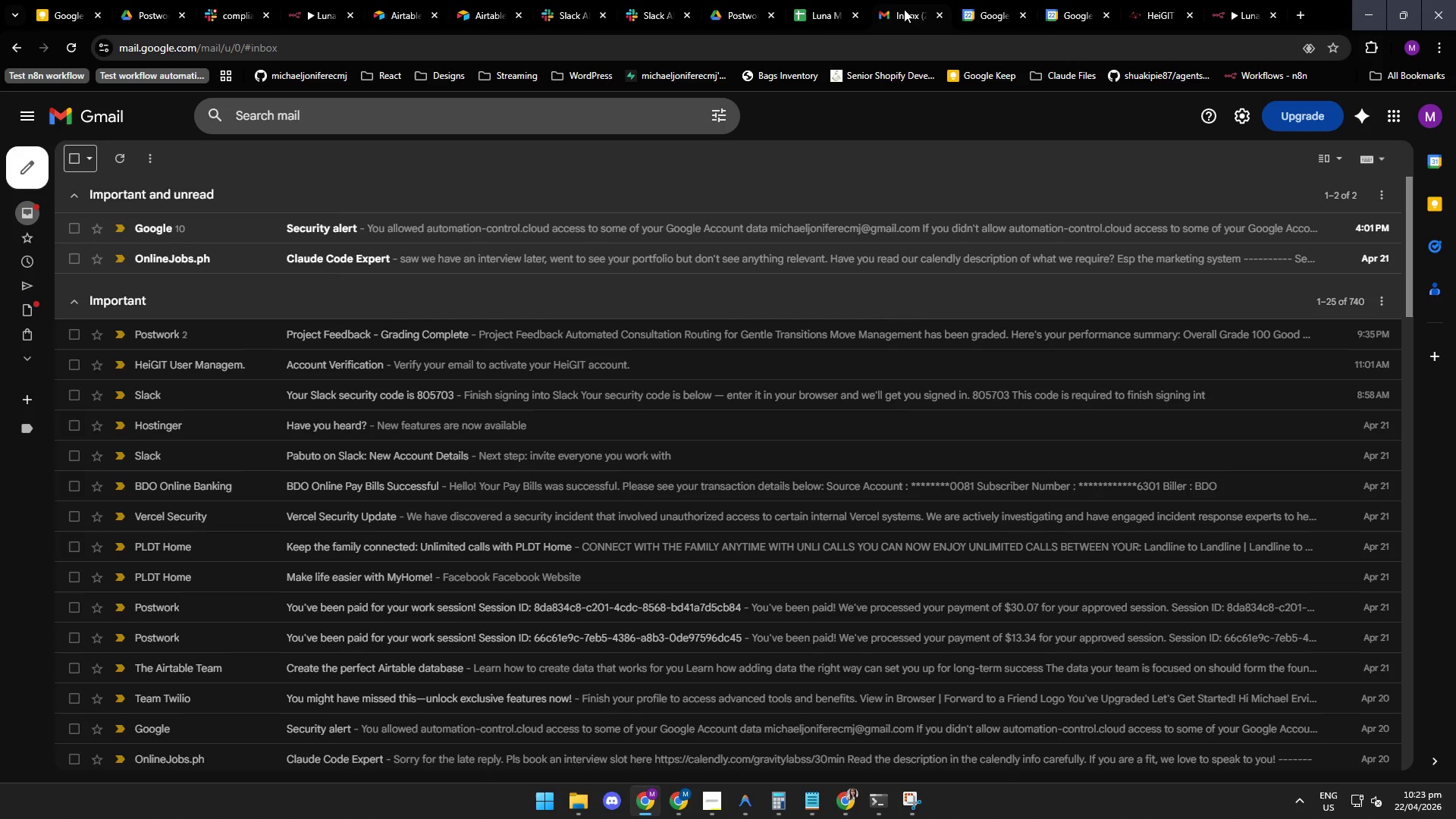 
left_click([743, 811])
 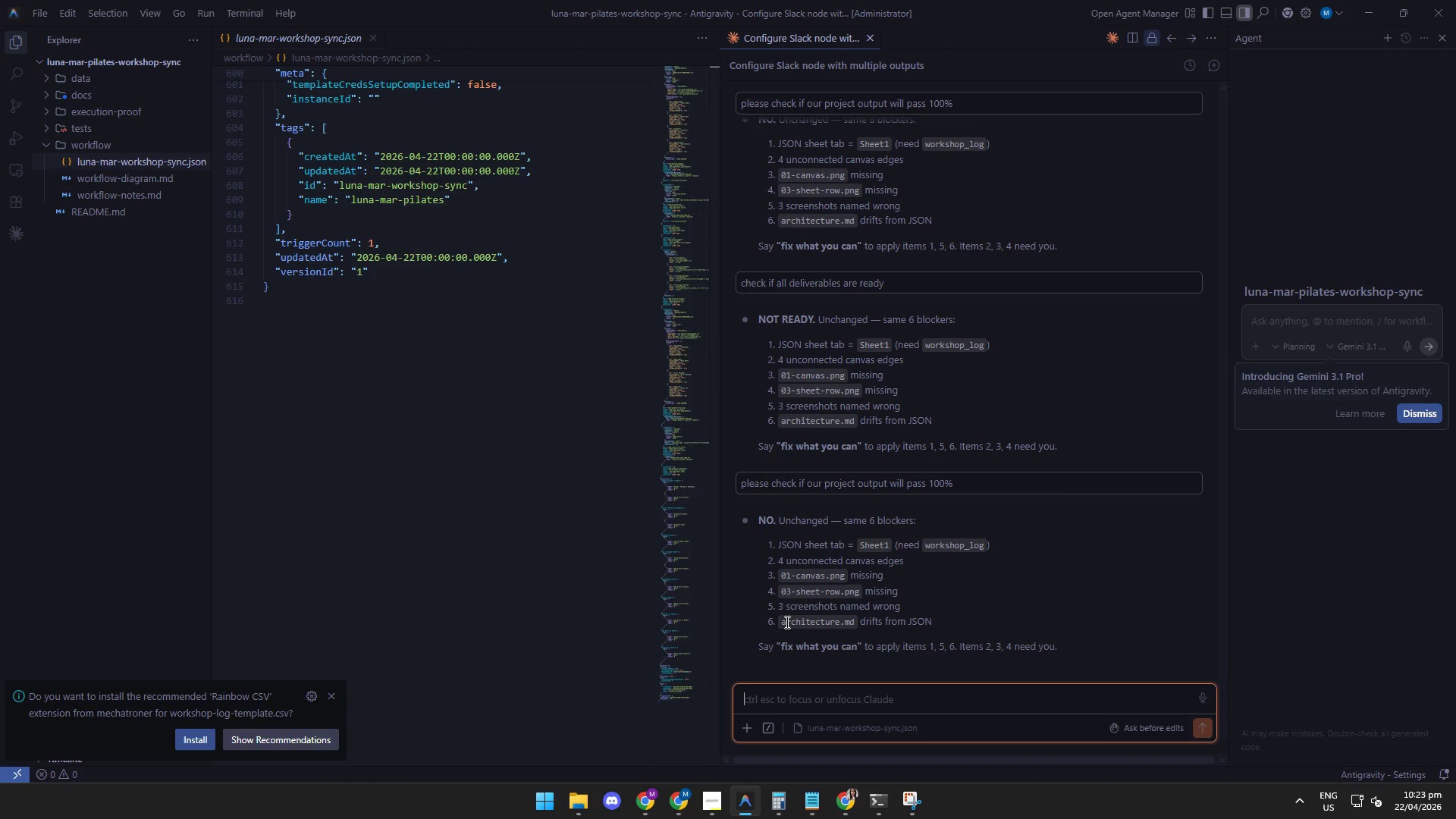 
wait(6.3)
 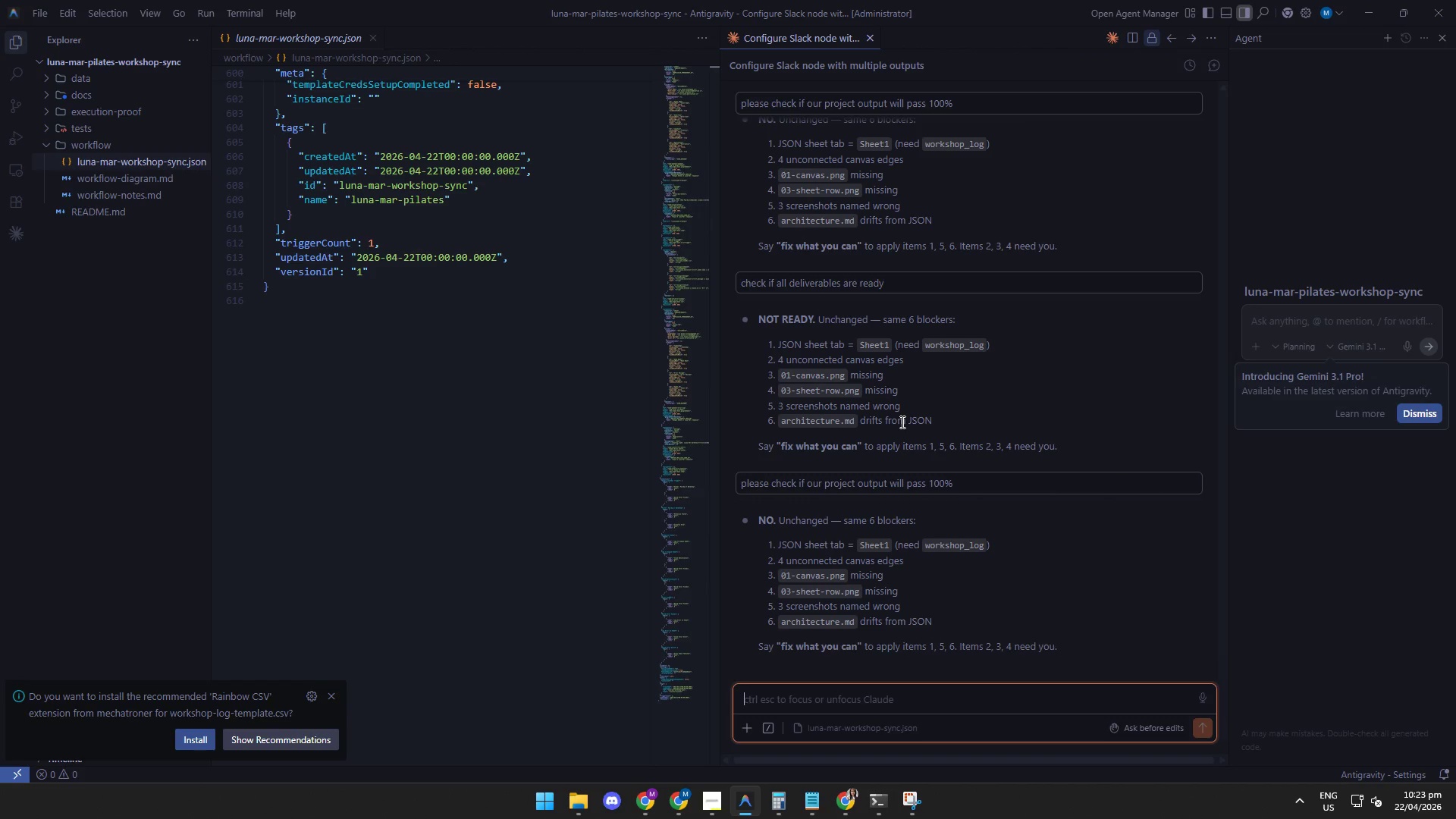 
left_click([782, 623])
 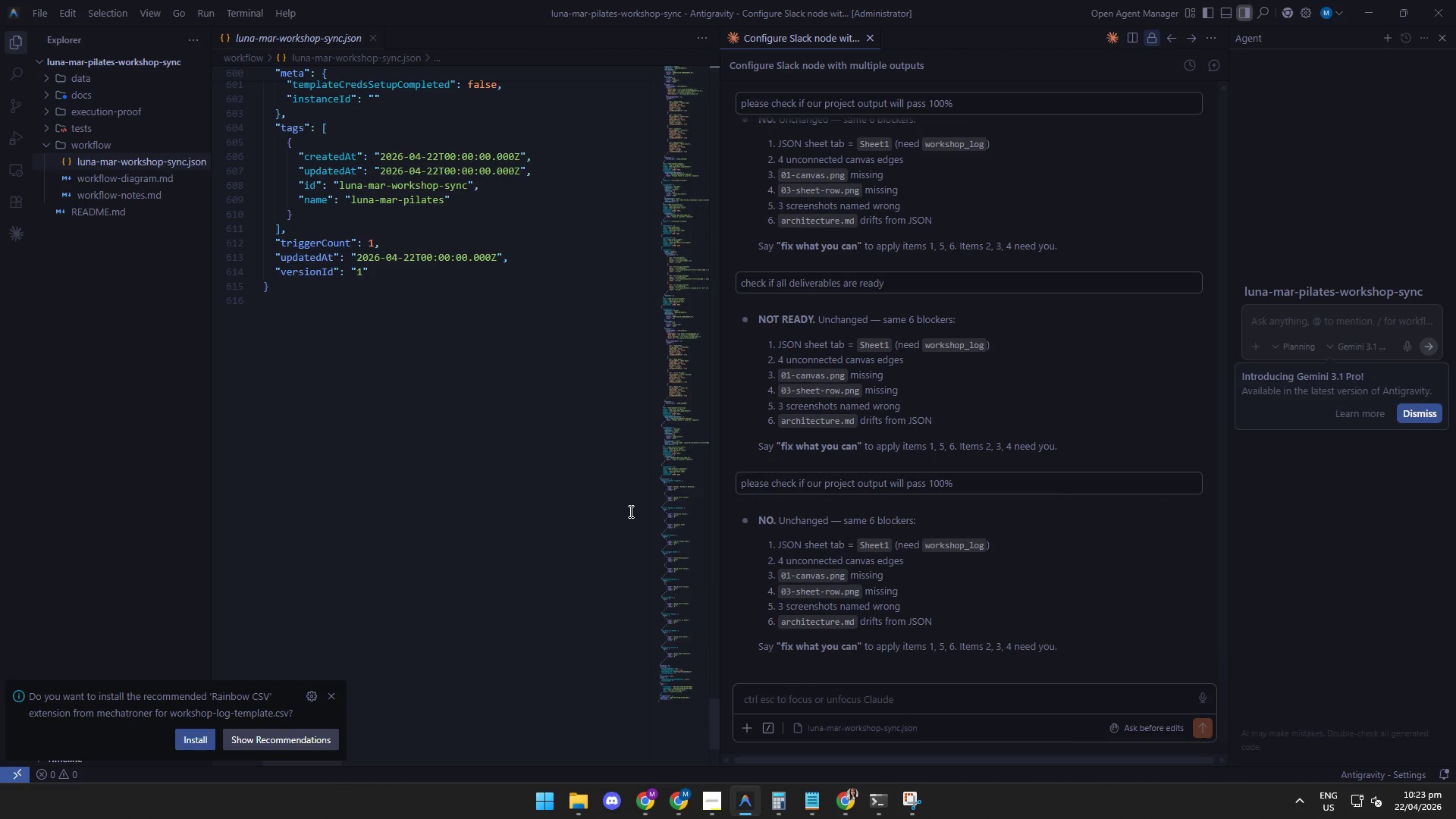 
wait(10.3)
 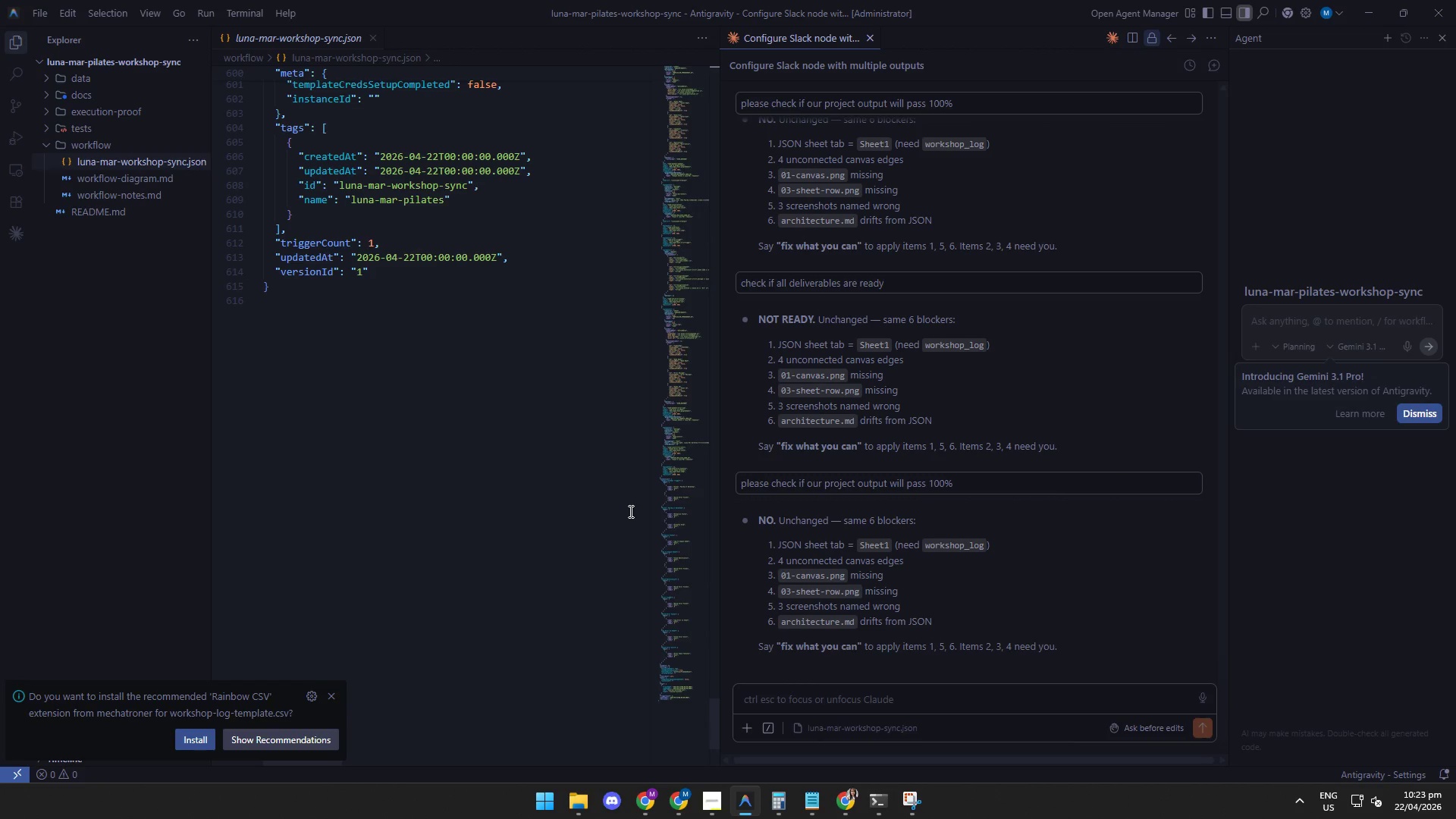 
left_click([765, 616])
 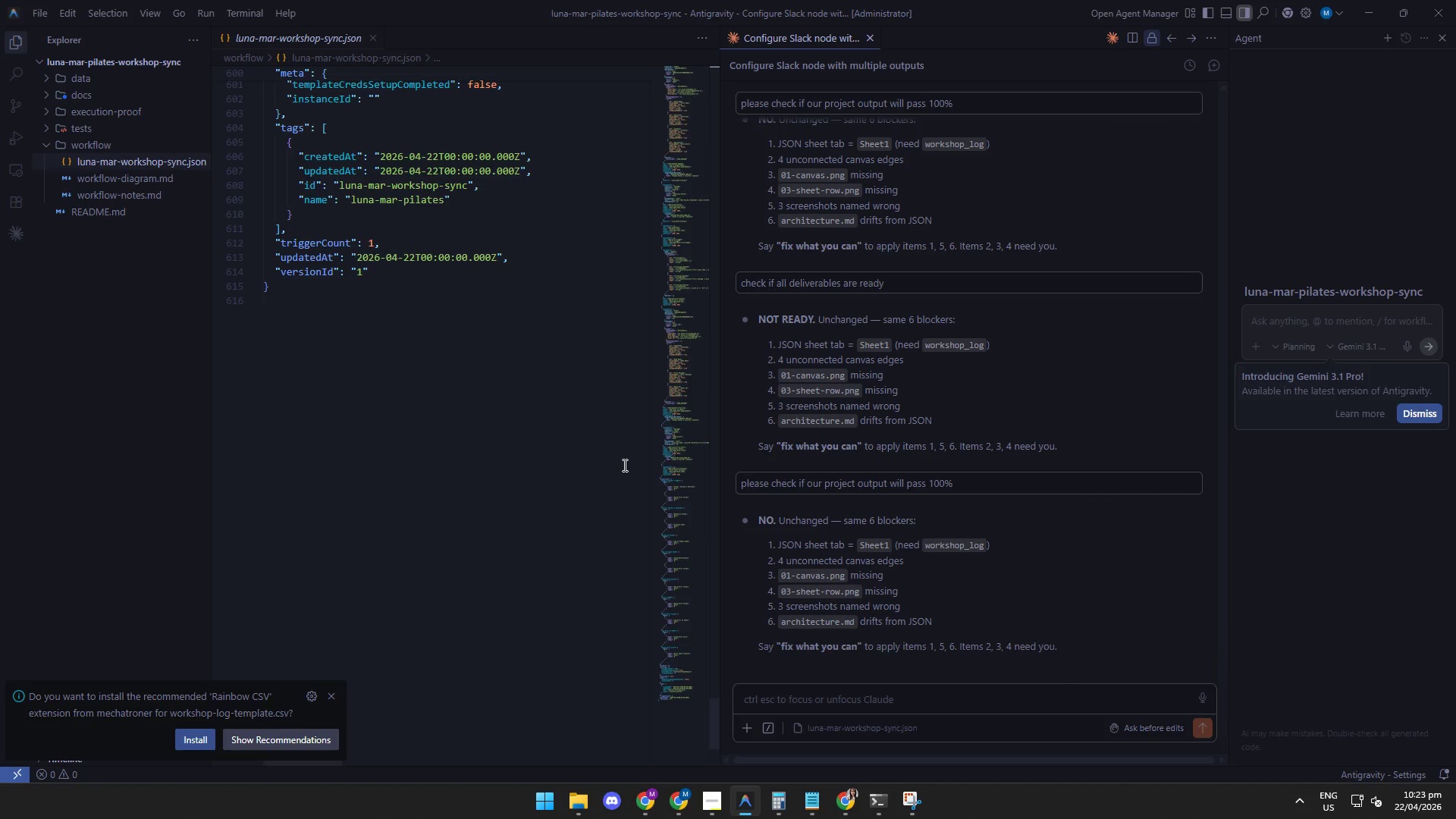 
wait(15.17)
 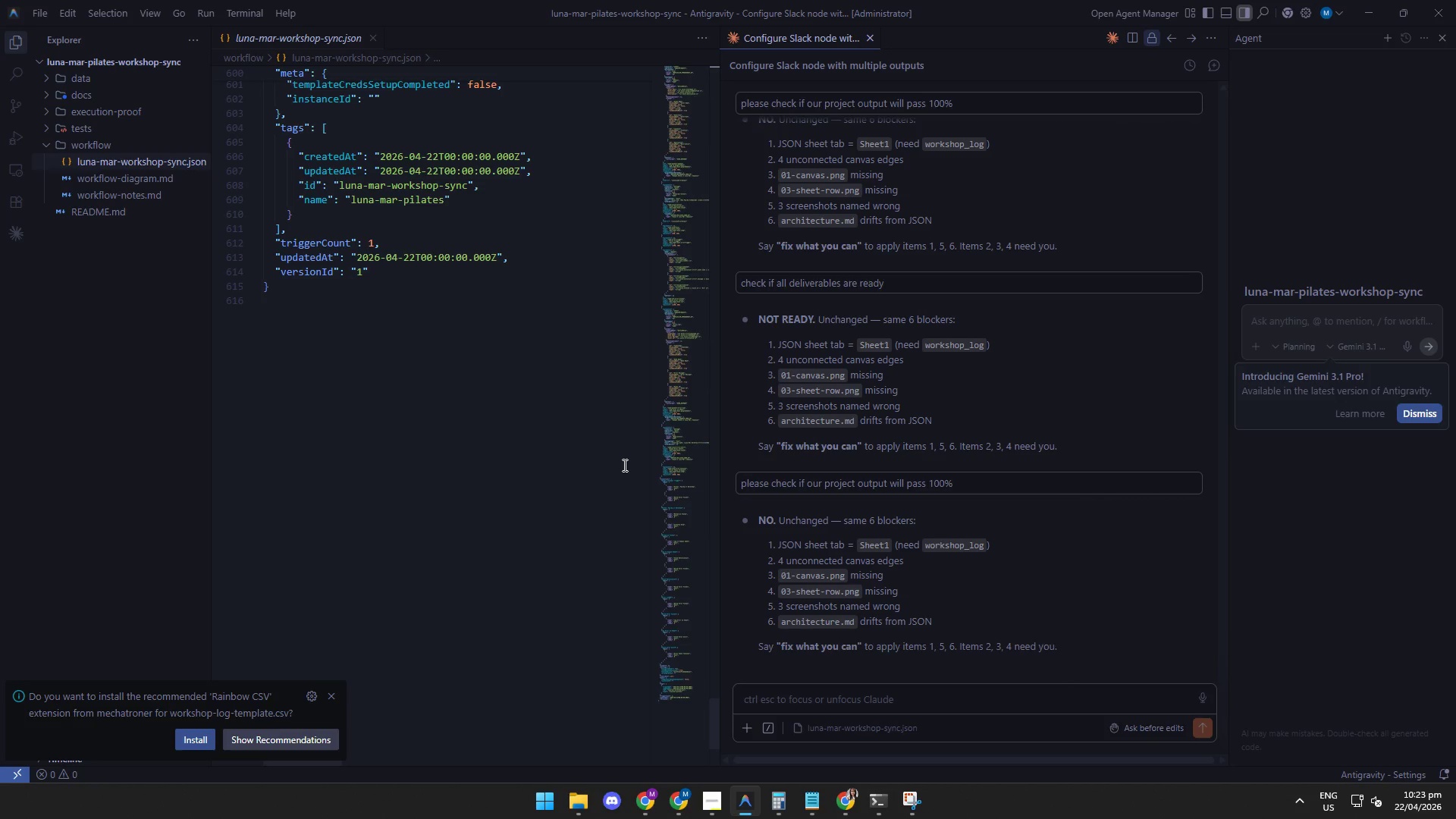 
left_click([809, 610])
 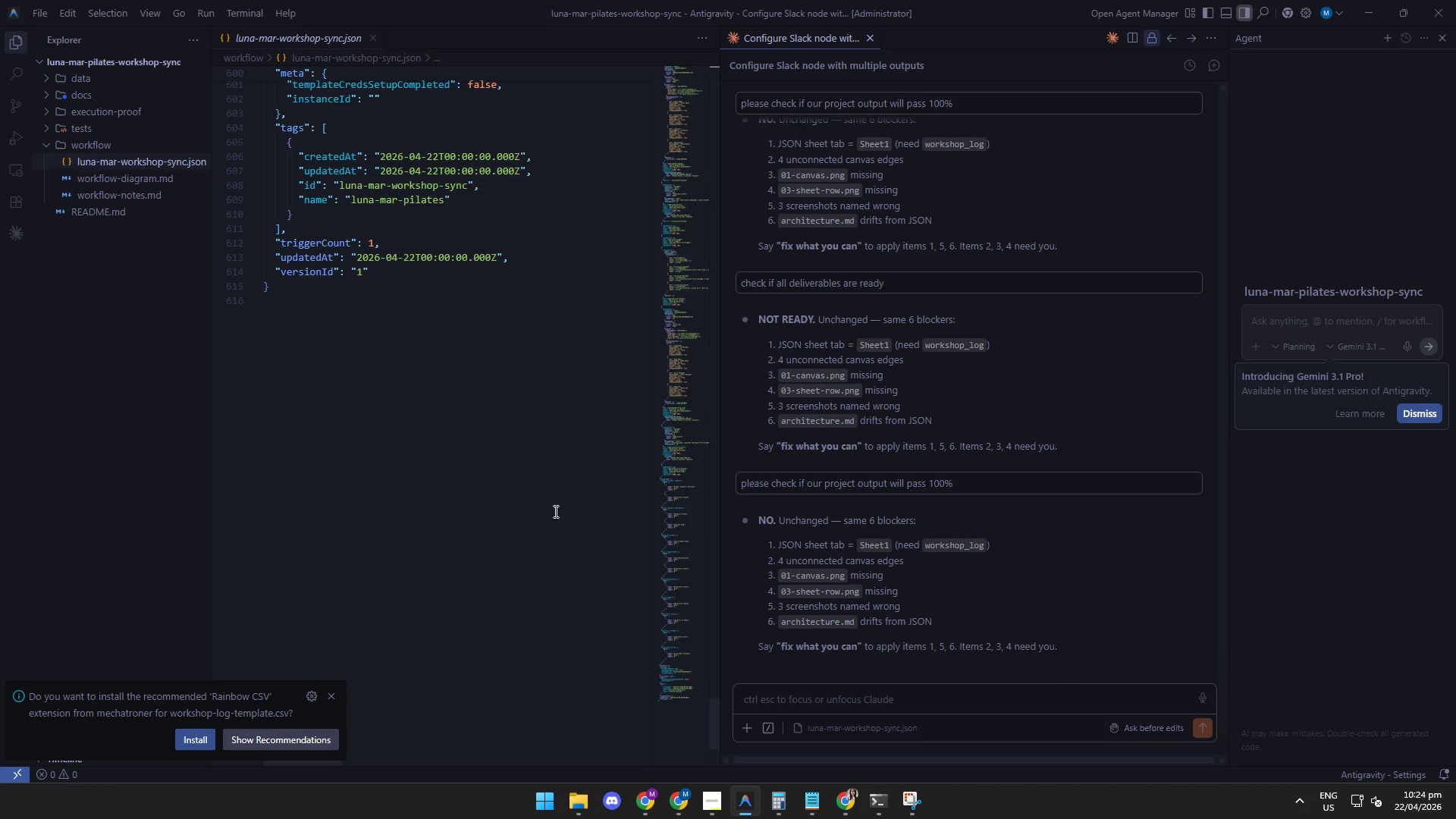 
wait(7.91)
 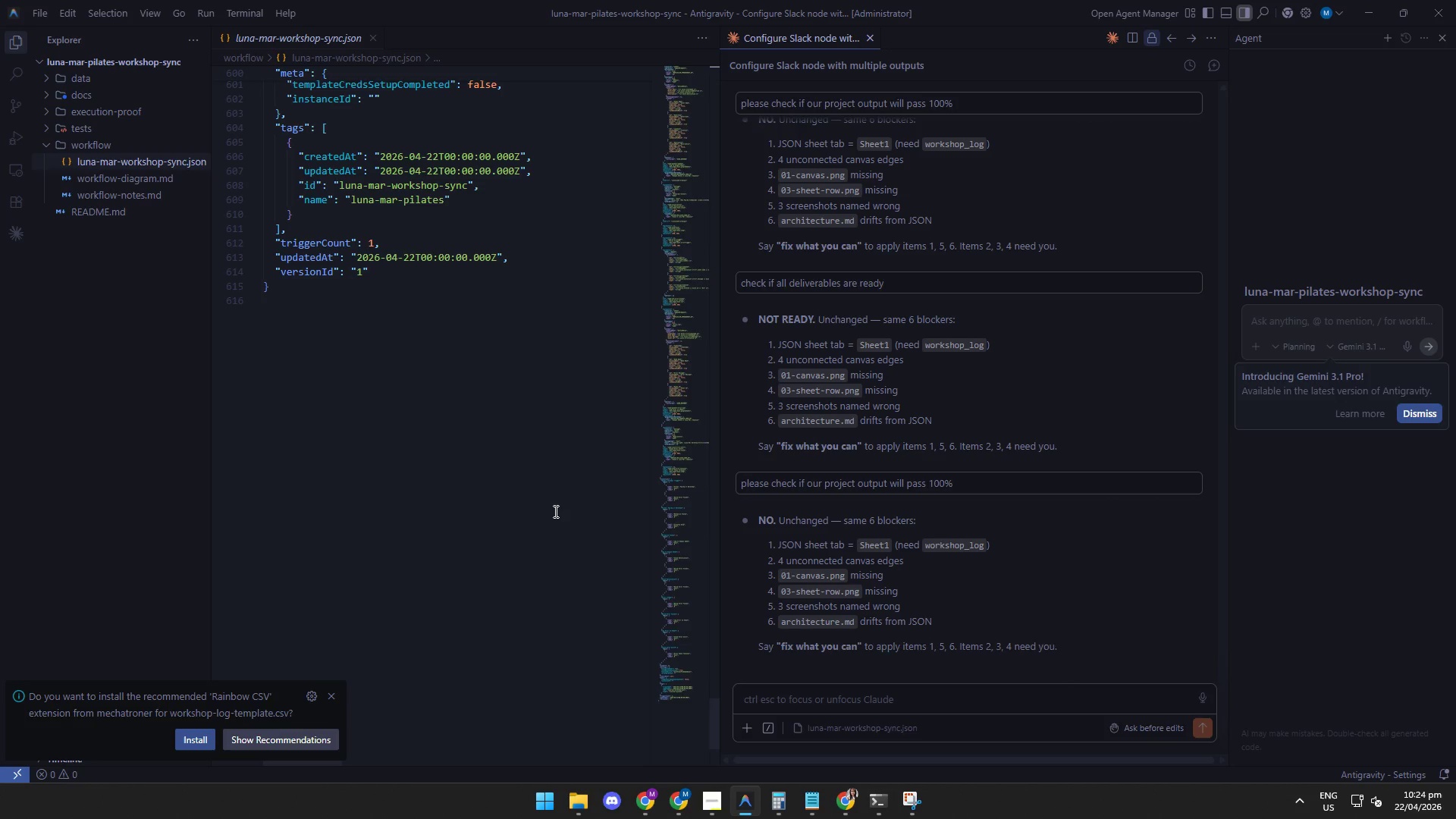 
scroll: coordinate [453, 396], scroll_direction: down, amount: 5.0
 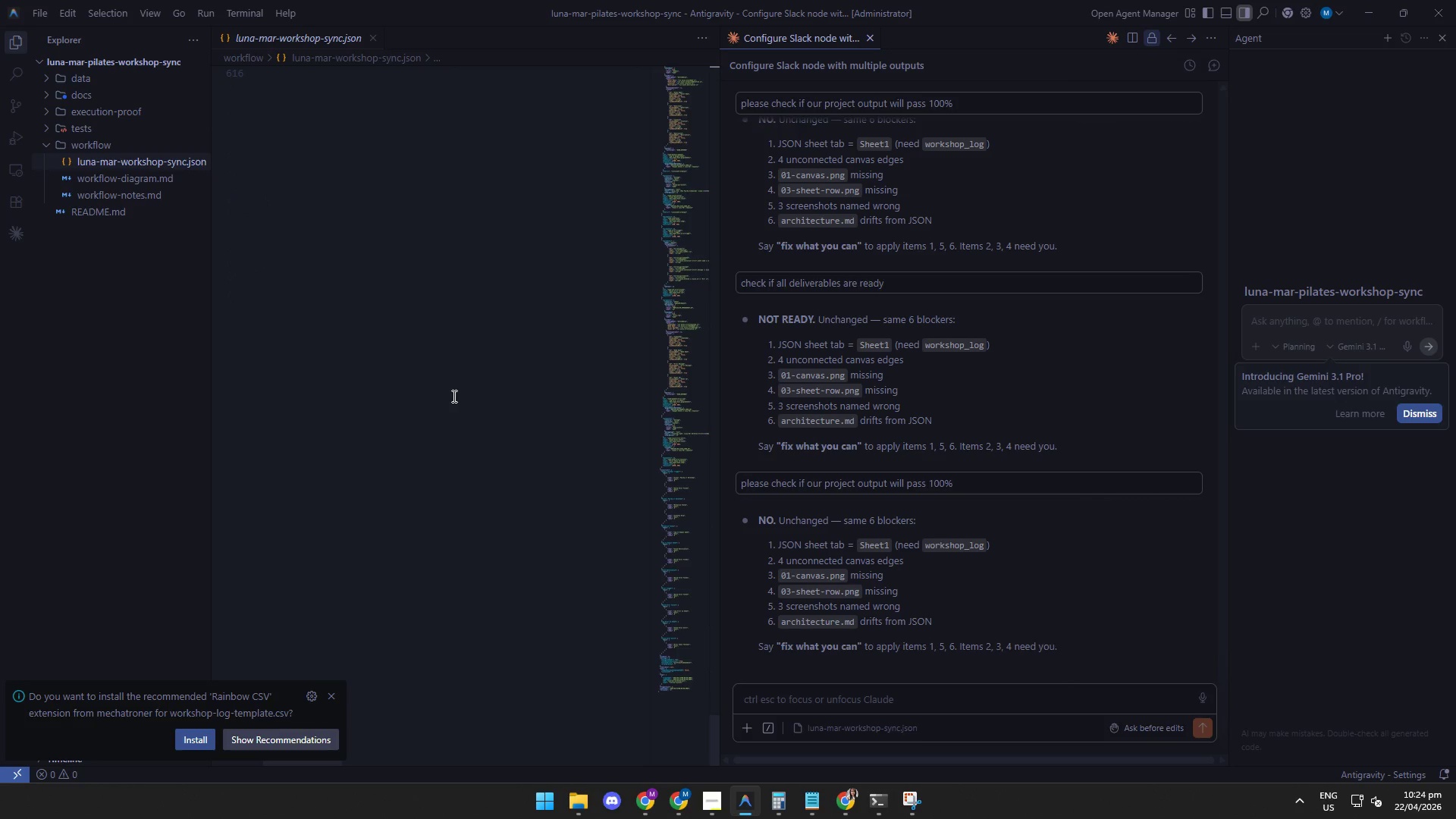 
scroll: coordinate [453, 396], scroll_direction: up, amount: 12.0
 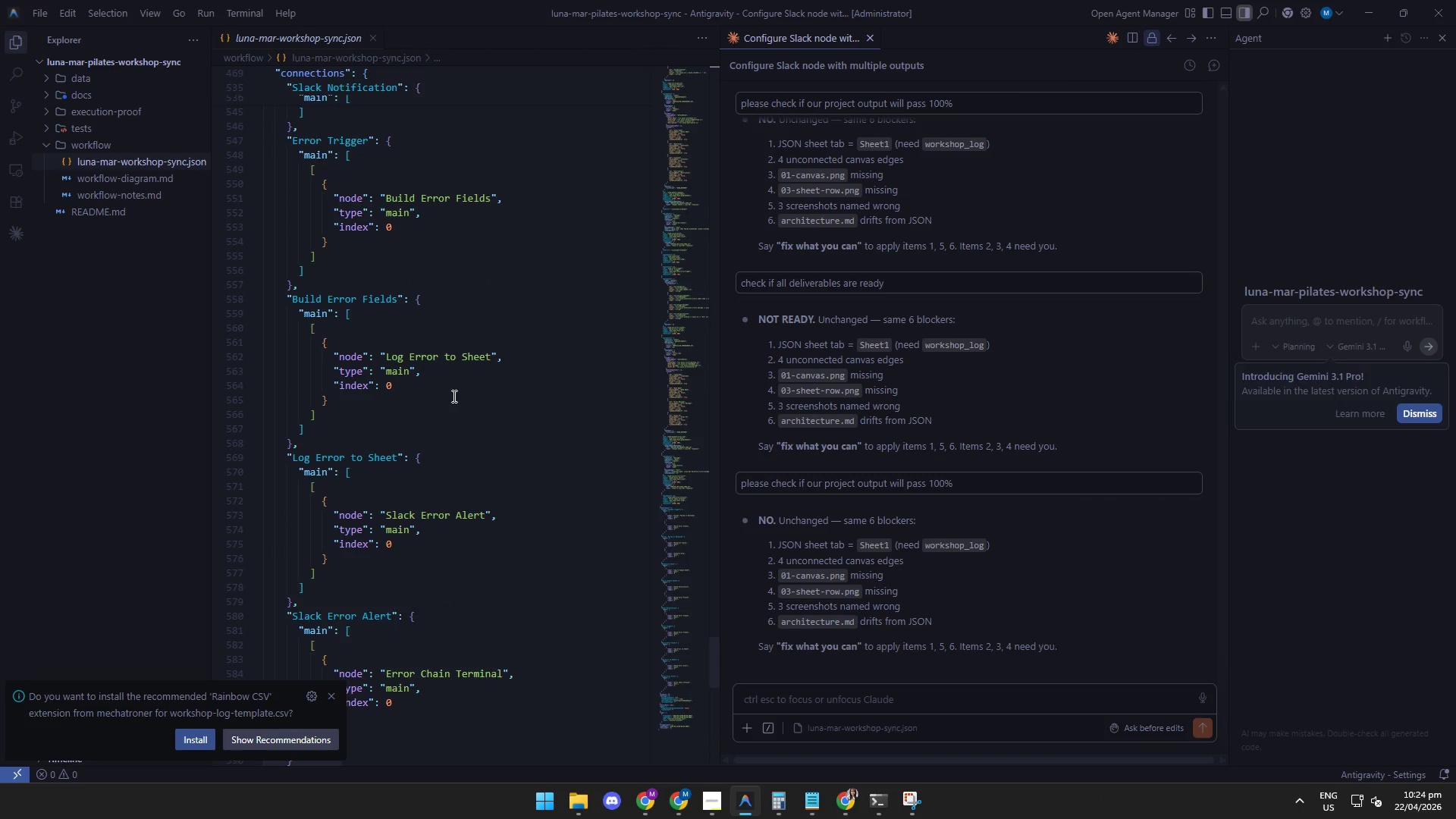 
scroll: coordinate [453, 396], scroll_direction: down, amount: 1.0
 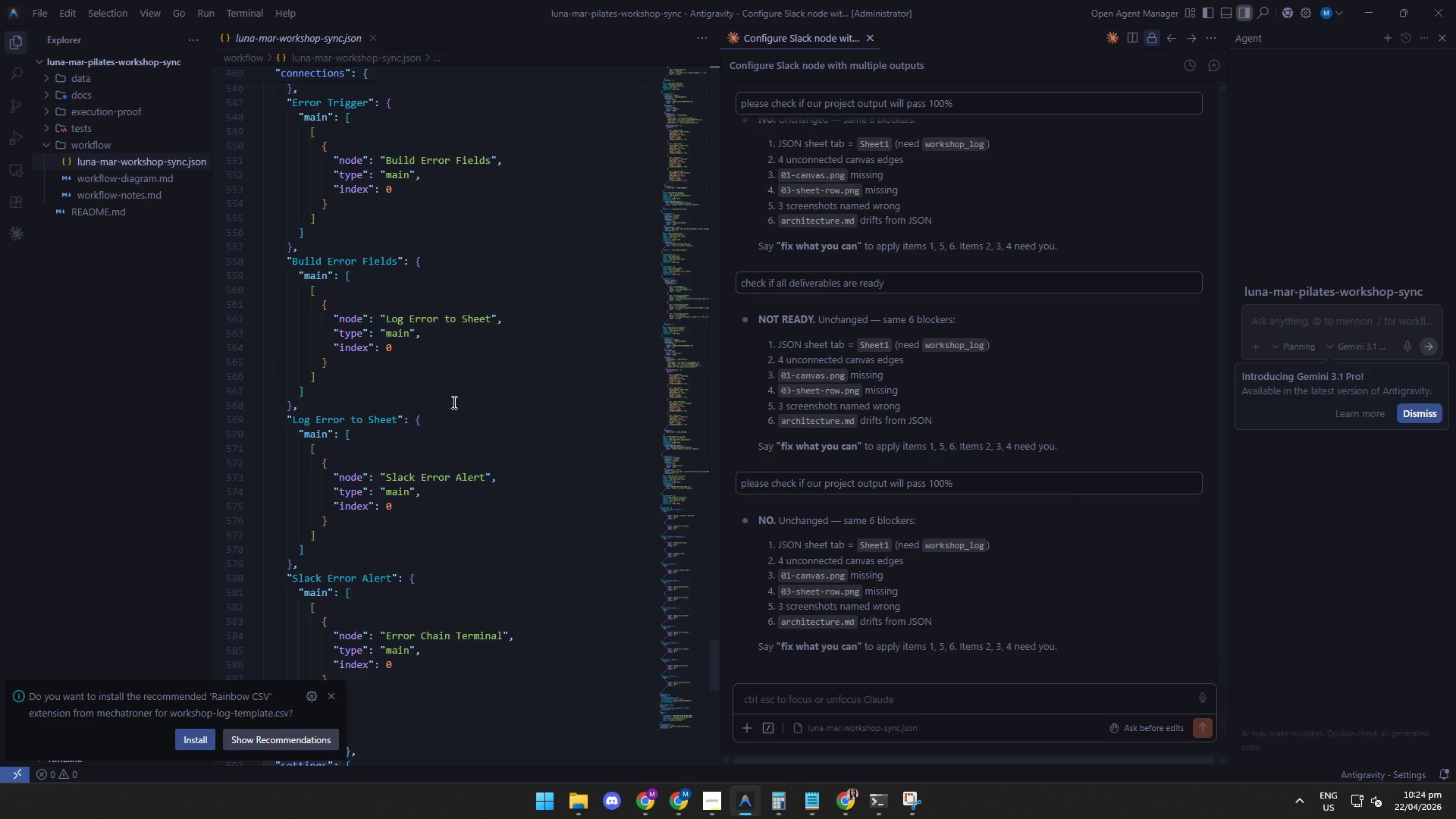 
wait(13.34)
 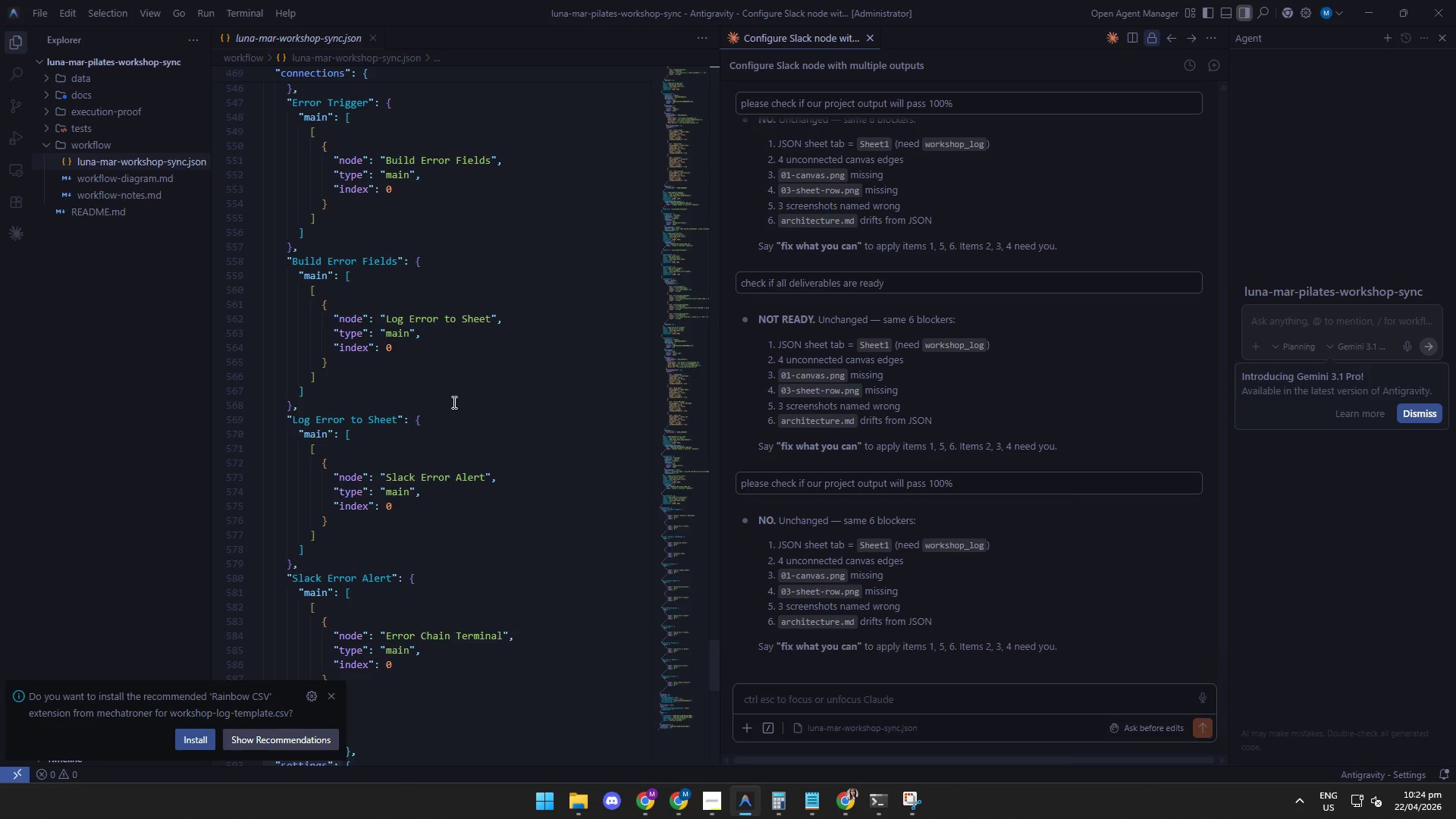 
scroll: coordinate [494, 645], scroll_direction: down, amount: 2.0
 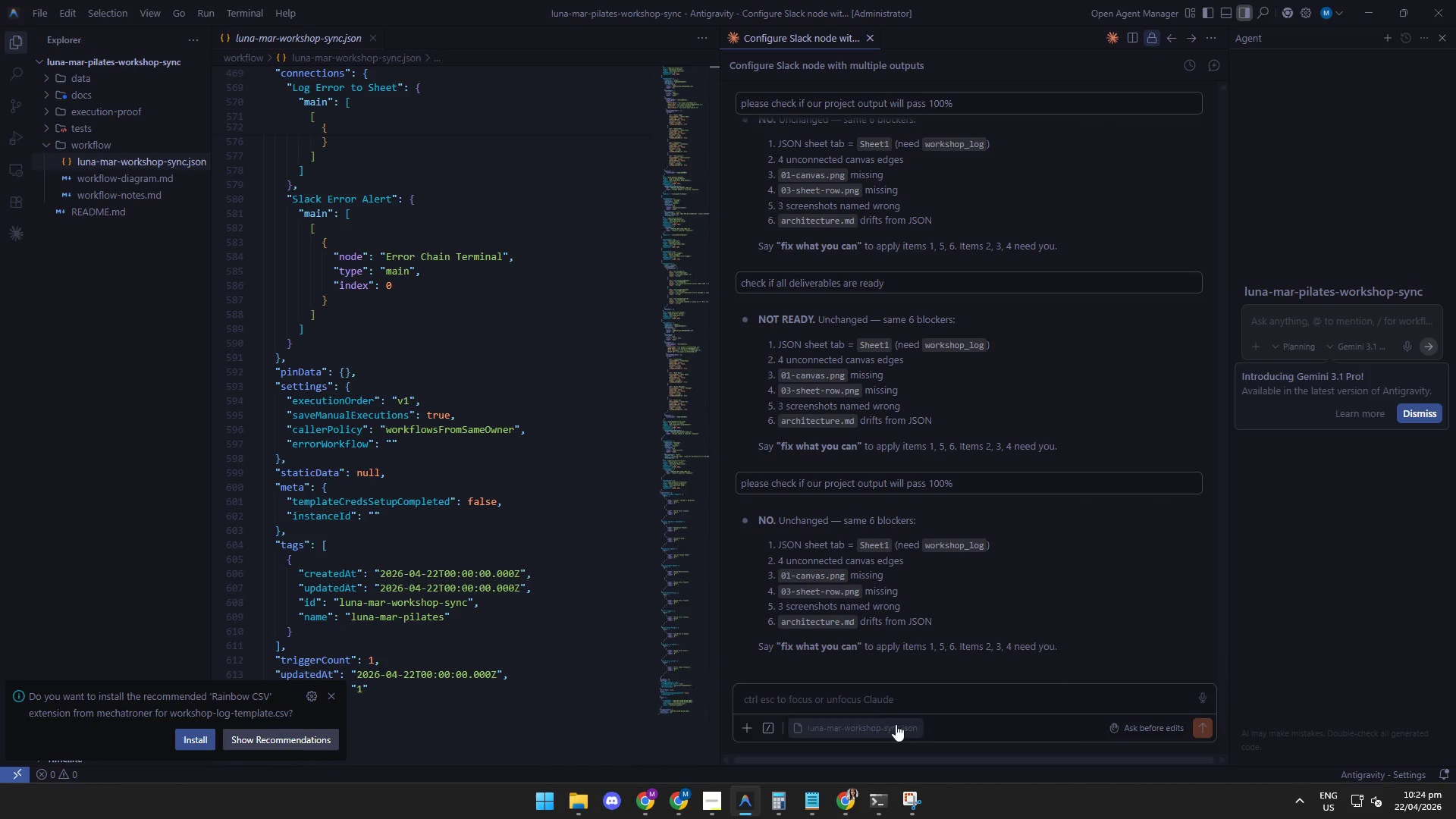 
left_click([1208, 725])
 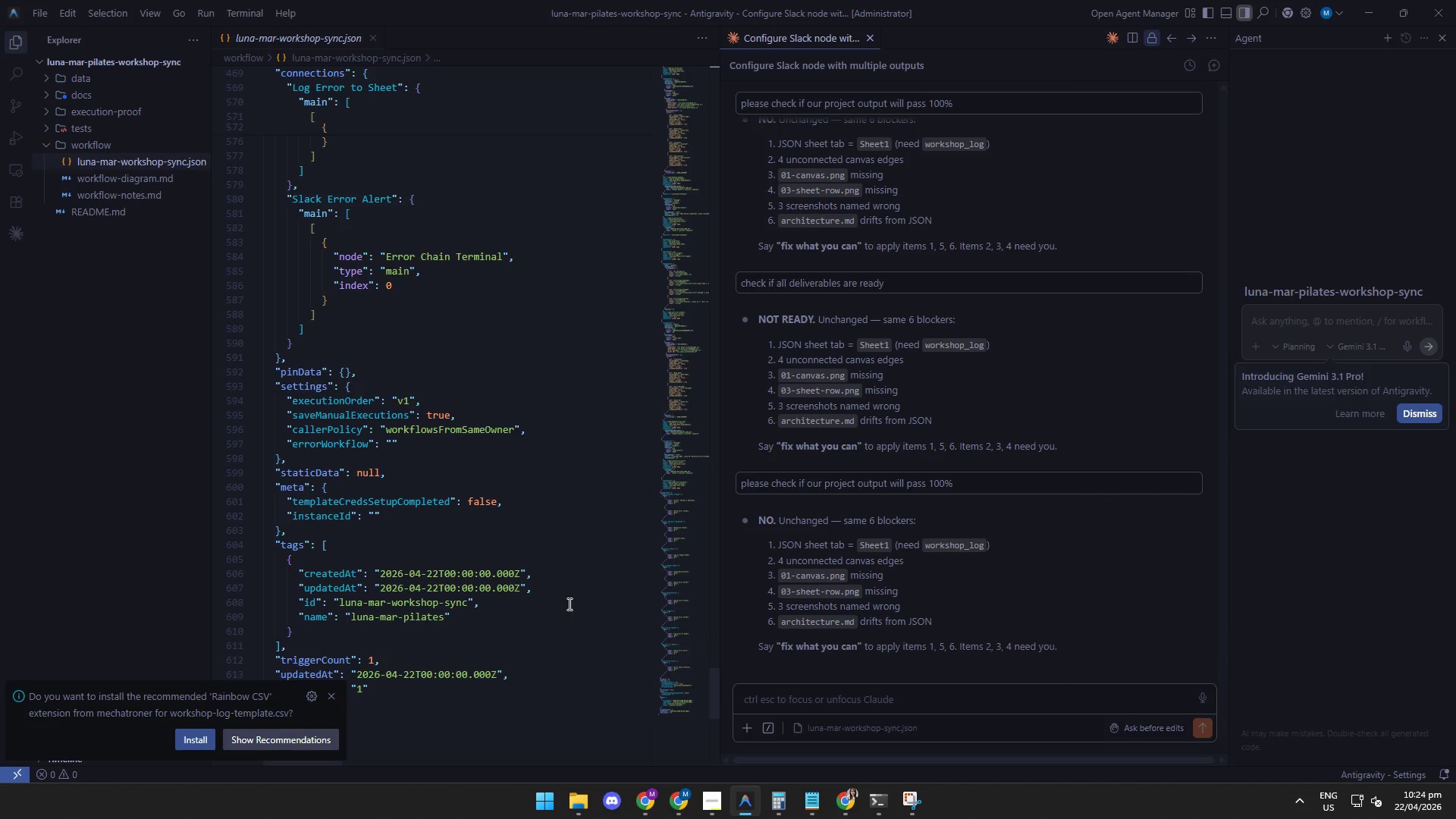 
wait(56.78)
 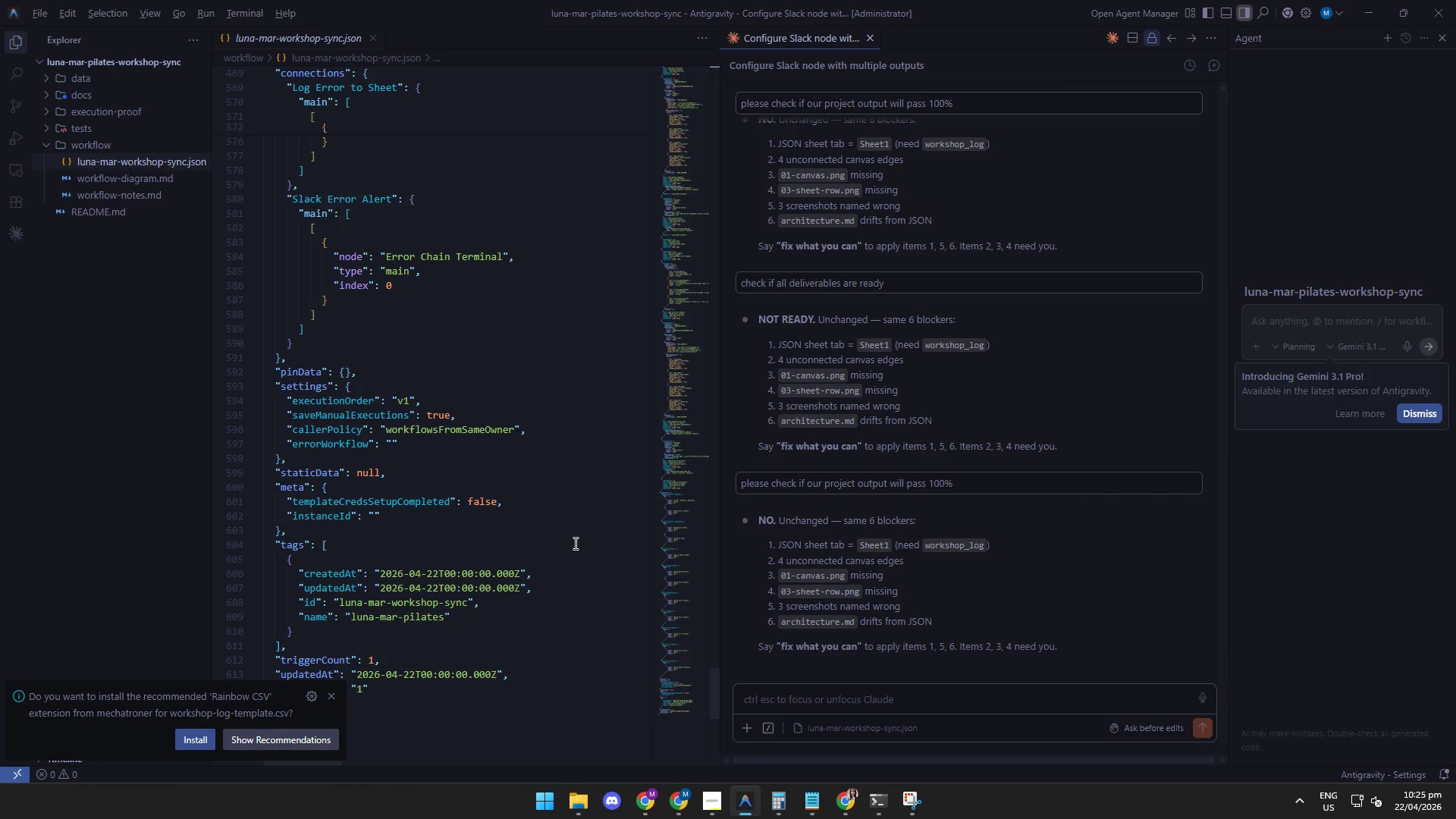 
scroll: coordinate [553, 261], scroll_direction: down, amount: 3.0
 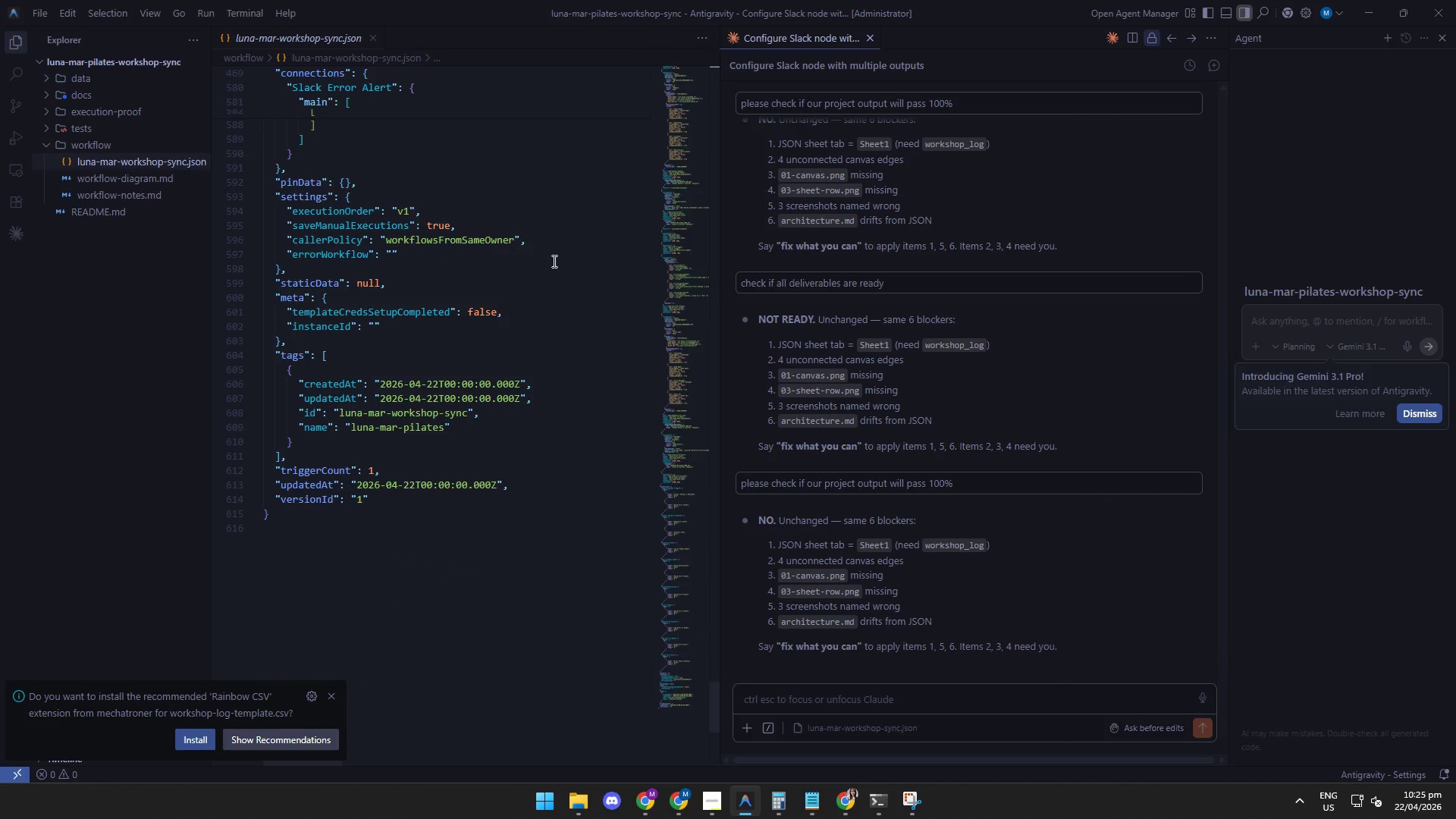 
scroll: coordinate [553, 261], scroll_direction: up, amount: 2.0
 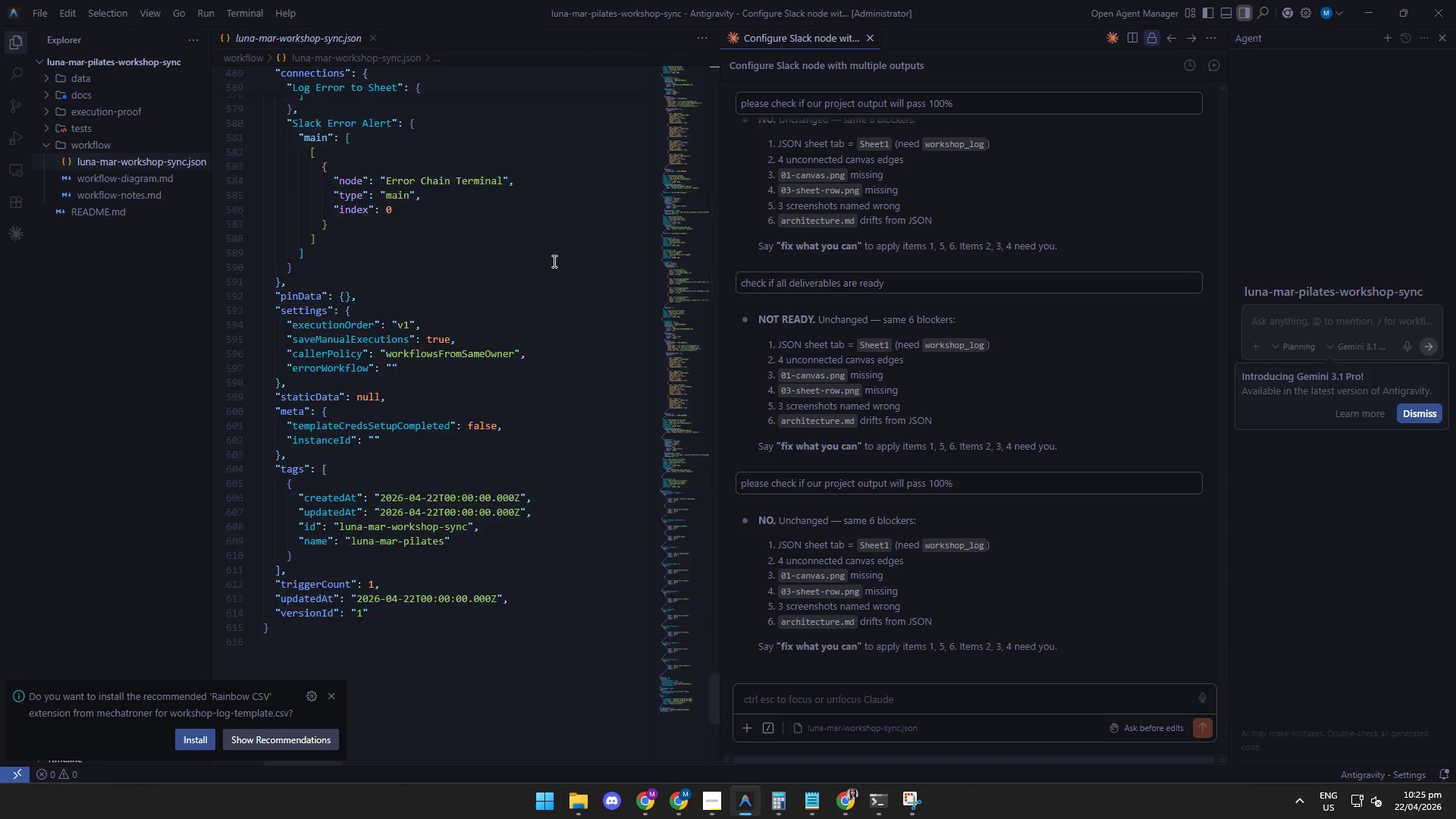 
scroll: coordinate [553, 261], scroll_direction: down, amount: 3.0
 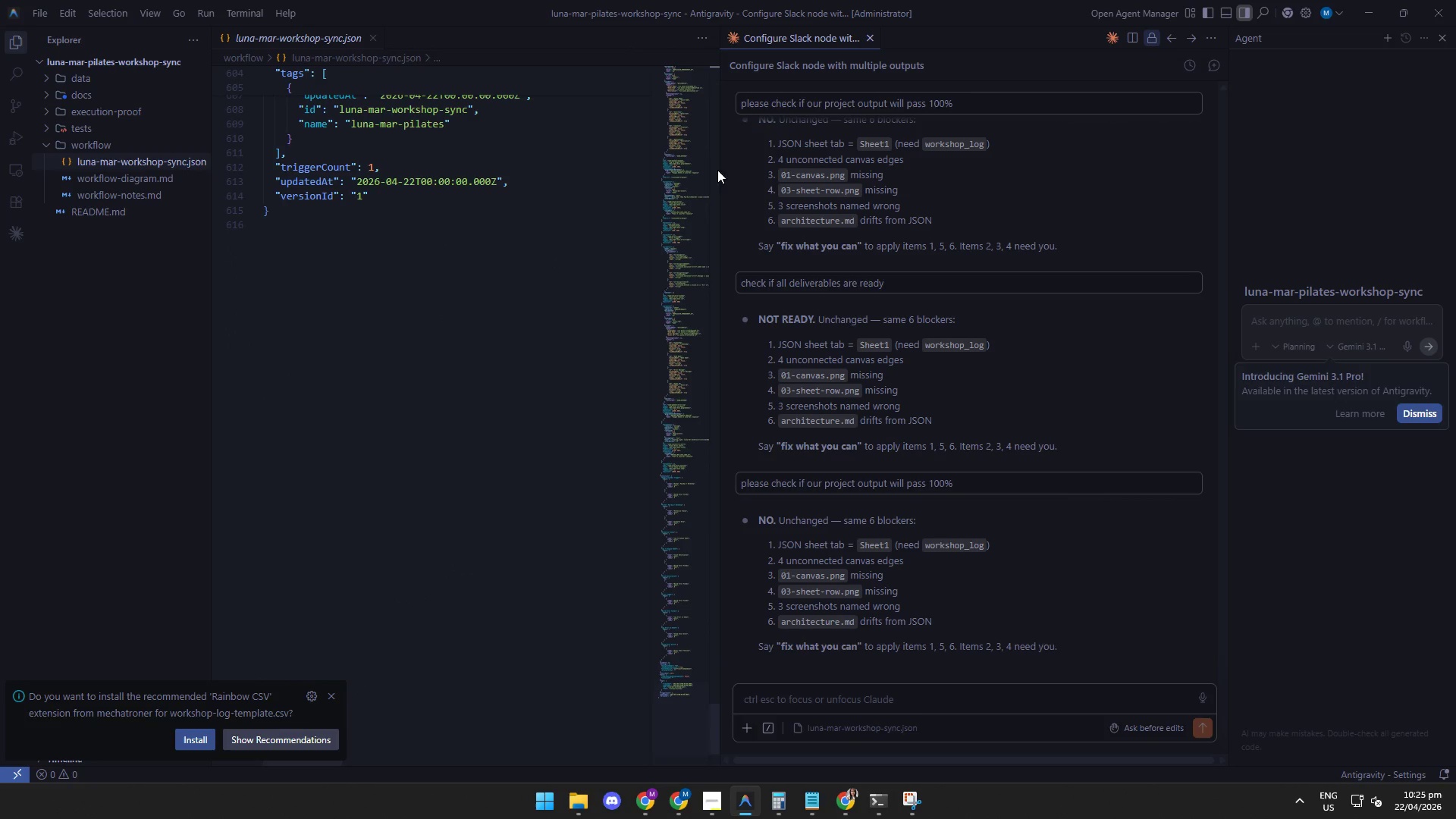 
scroll: coordinate [539, 312], scroll_direction: up, amount: 6.0
 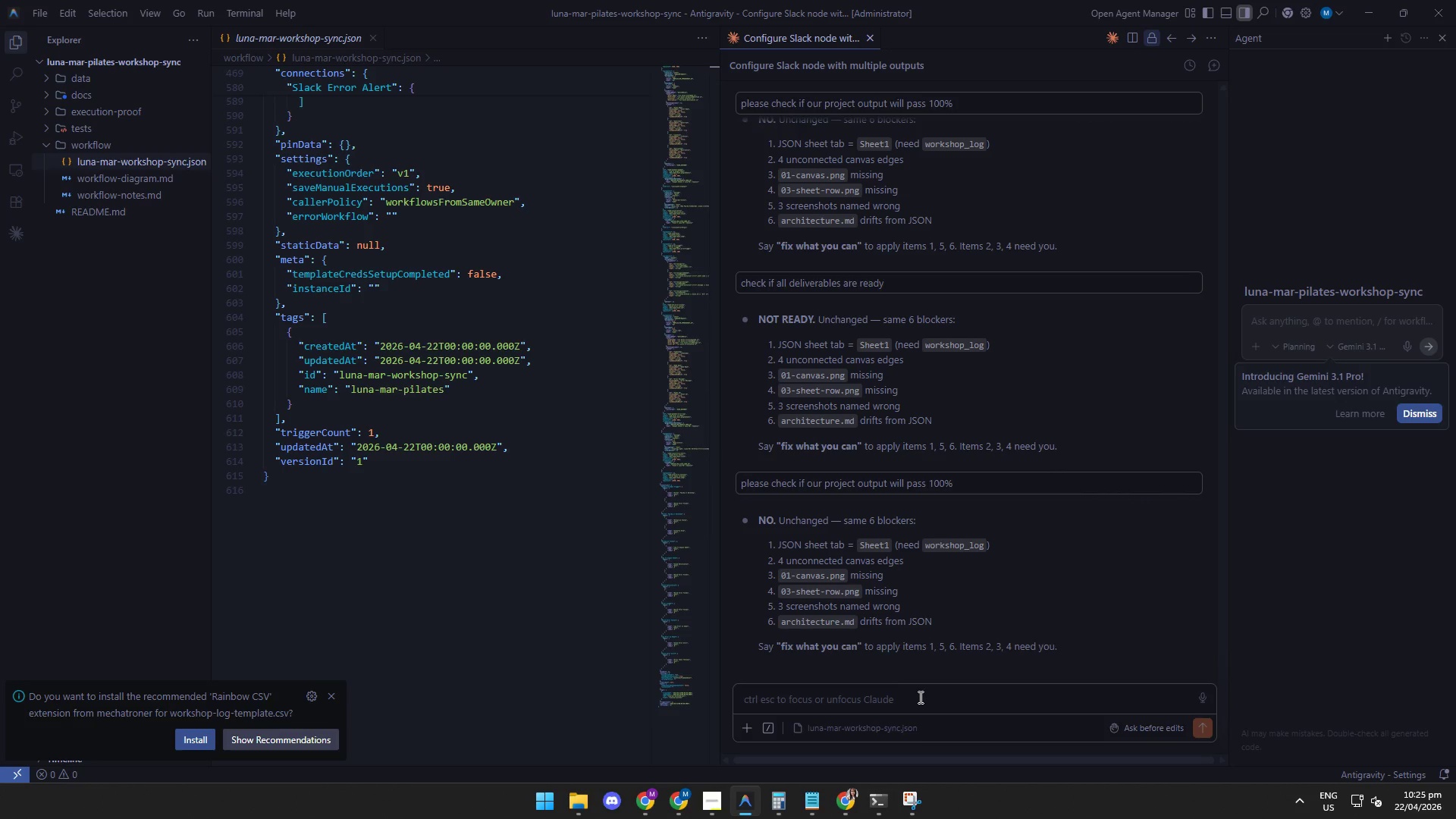 
type(check if all deliverables are ready)
 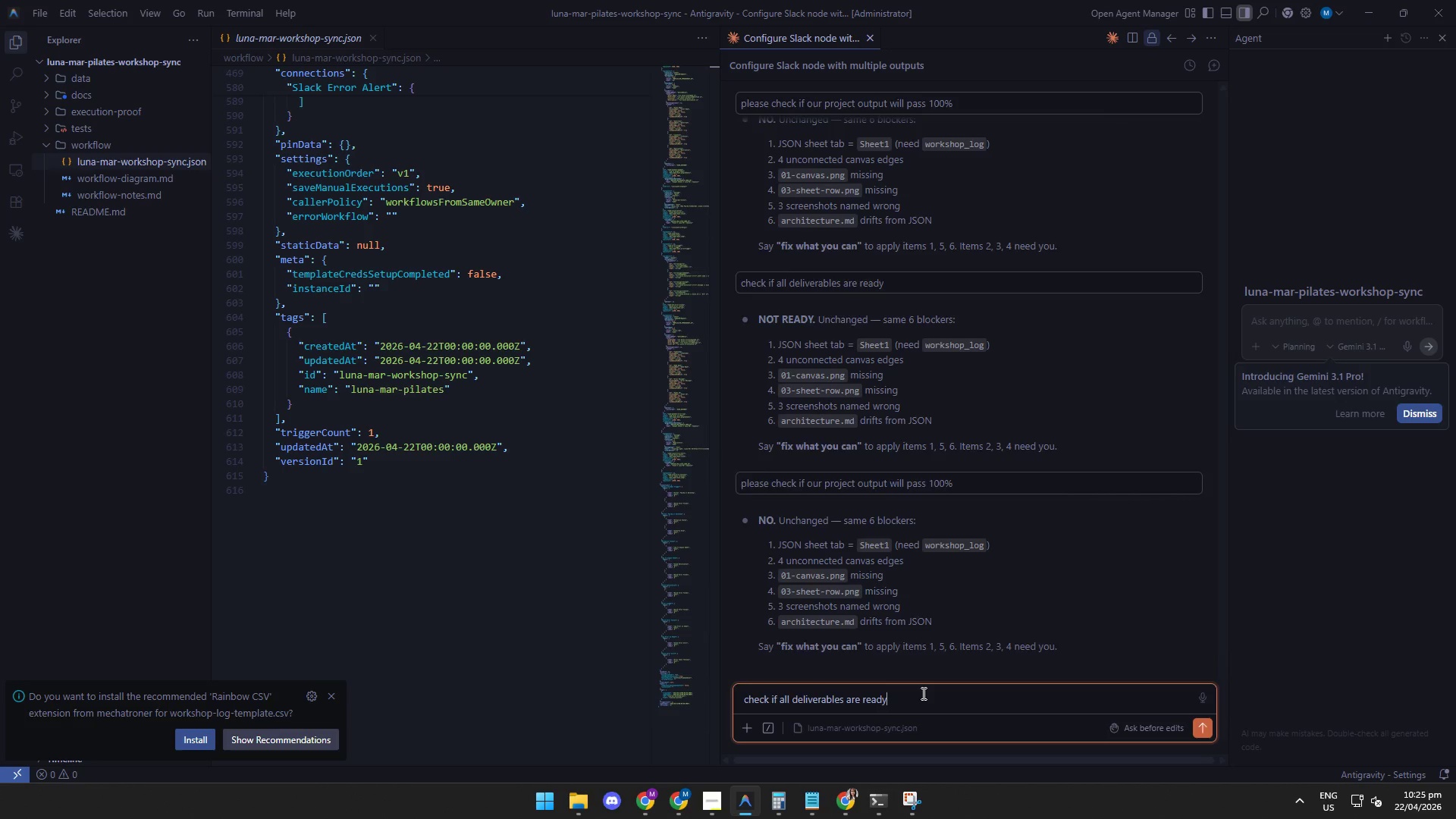 
key(Enter)
 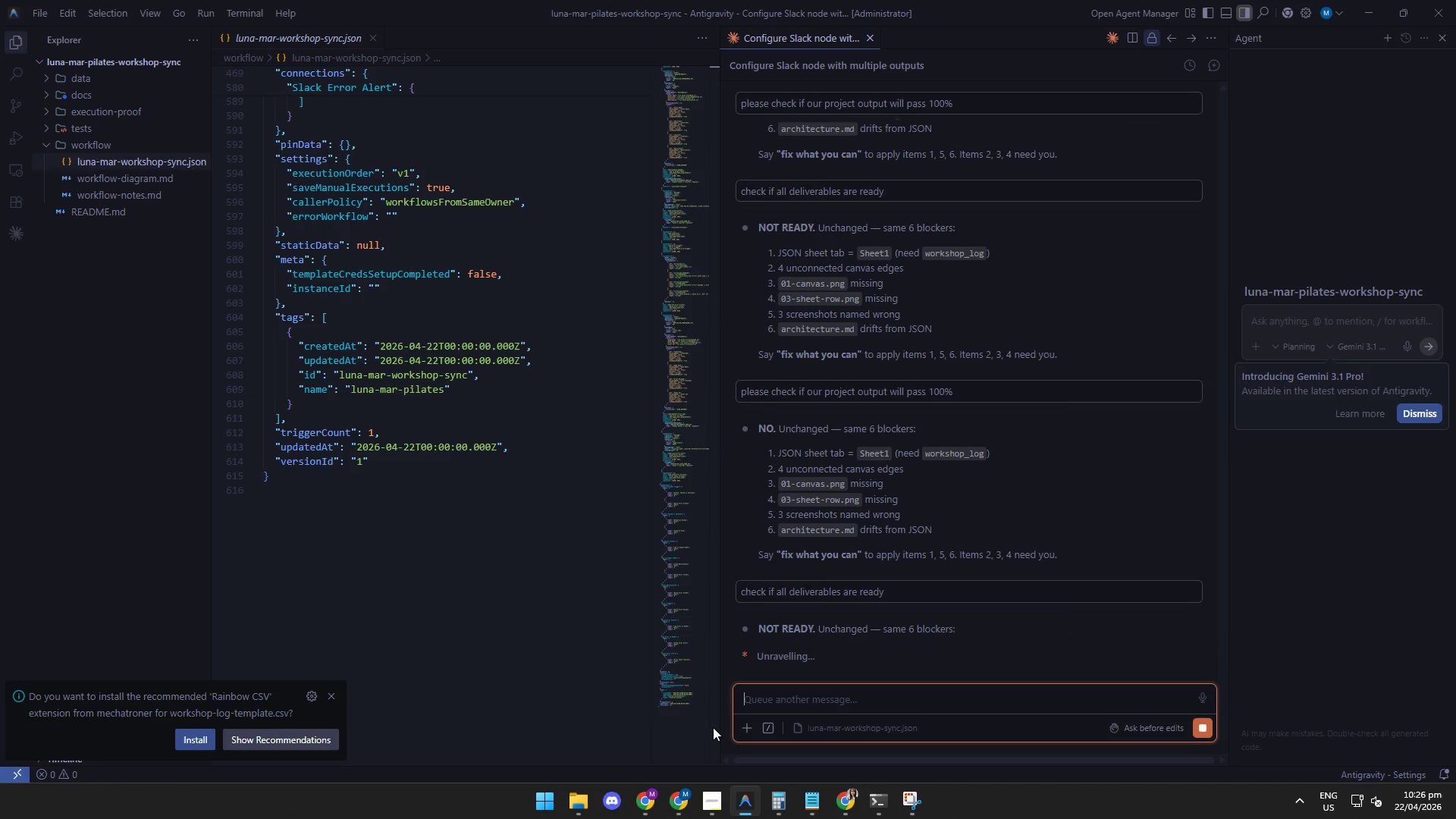 
left_click([708, 798])